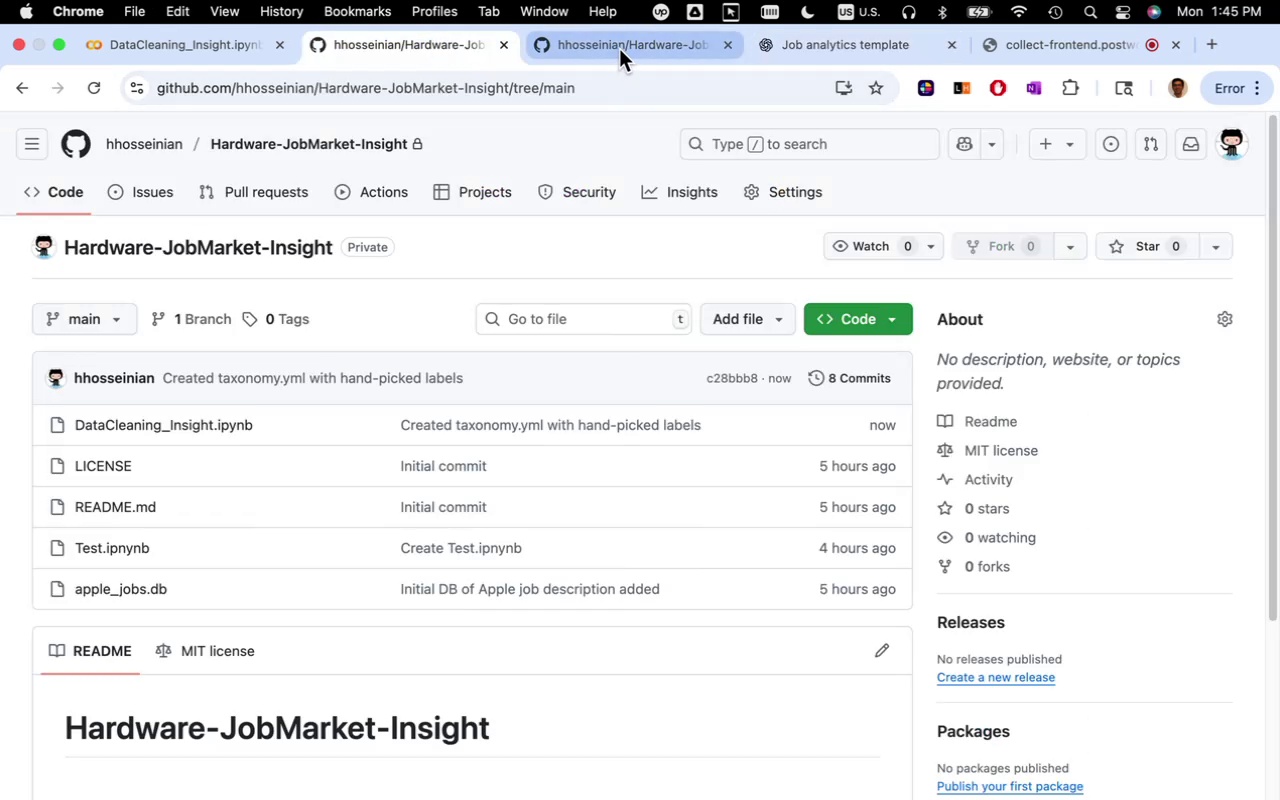 
left_click([619, 49])
 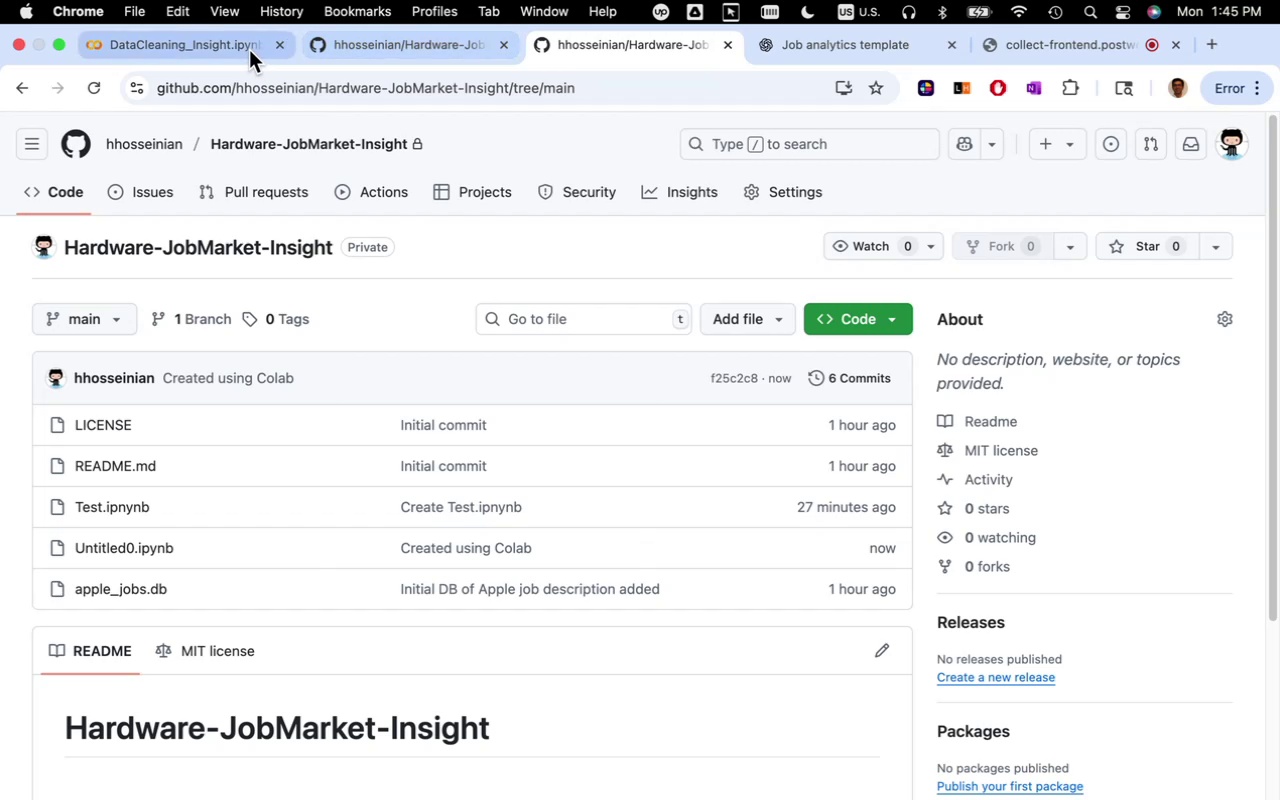 
left_click([226, 44])
 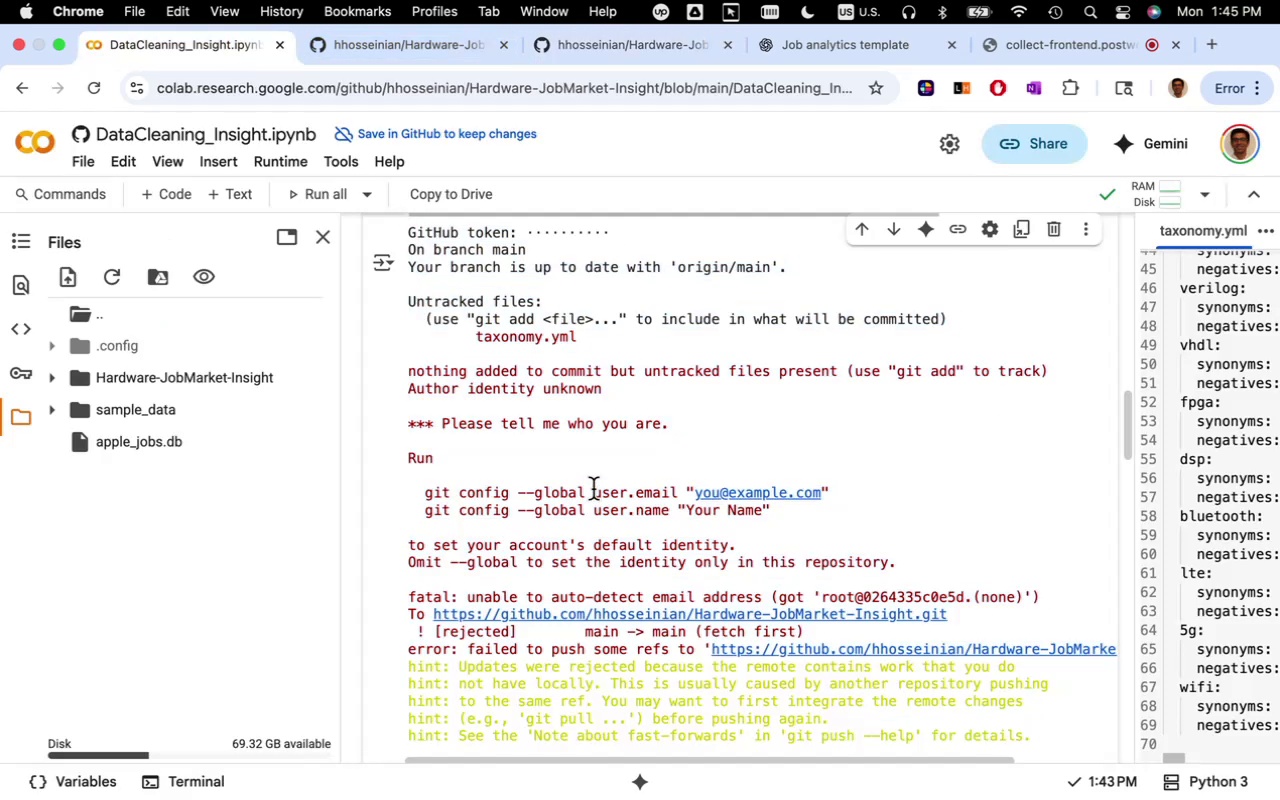 
scroll: coordinate [605, 508], scroll_direction: down, amount: 34.0
 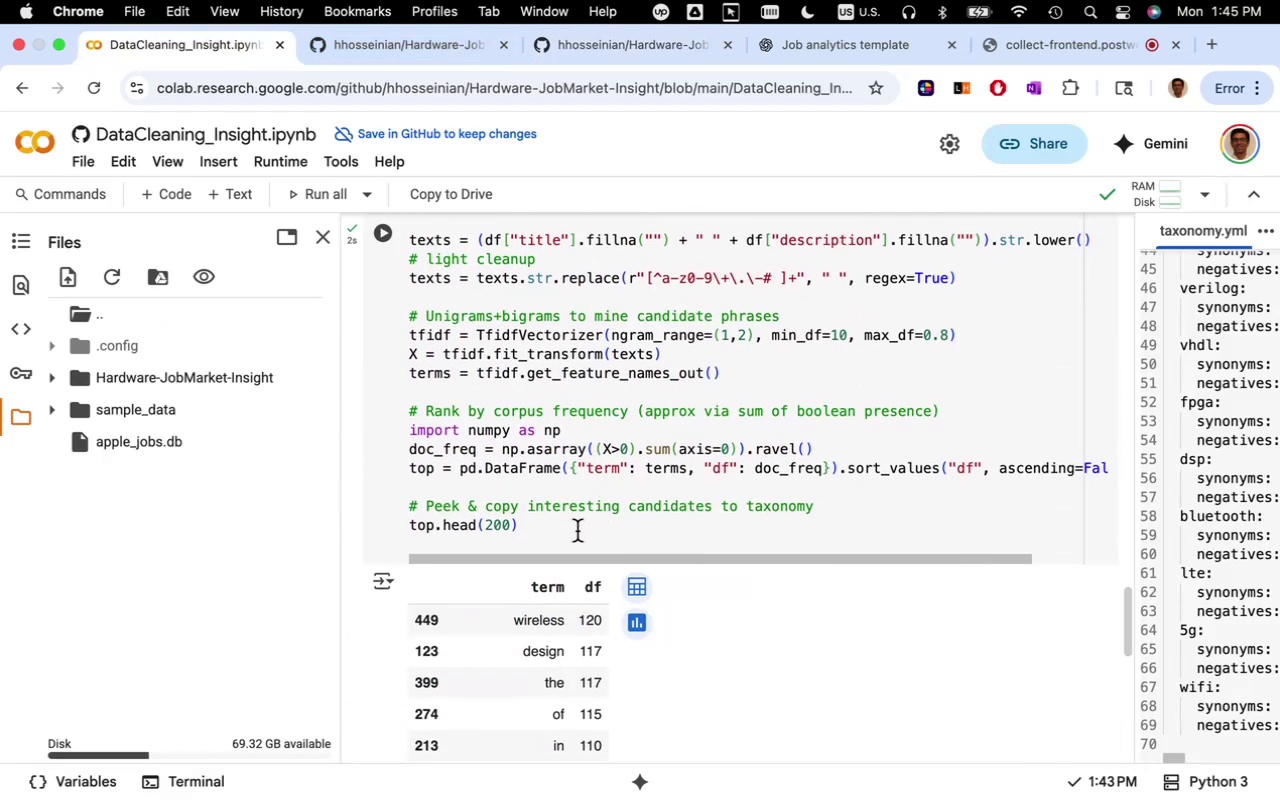 
left_click([577, 531])
 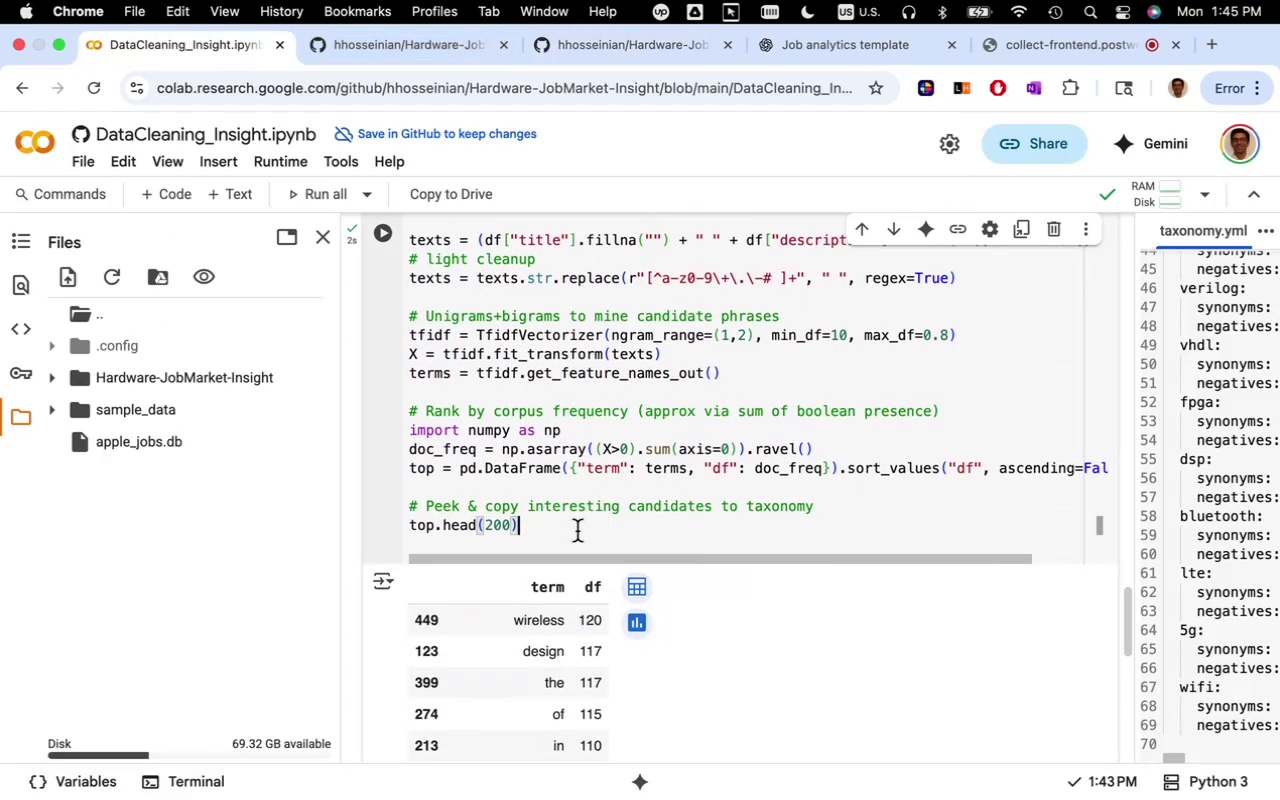 
key(Enter)
 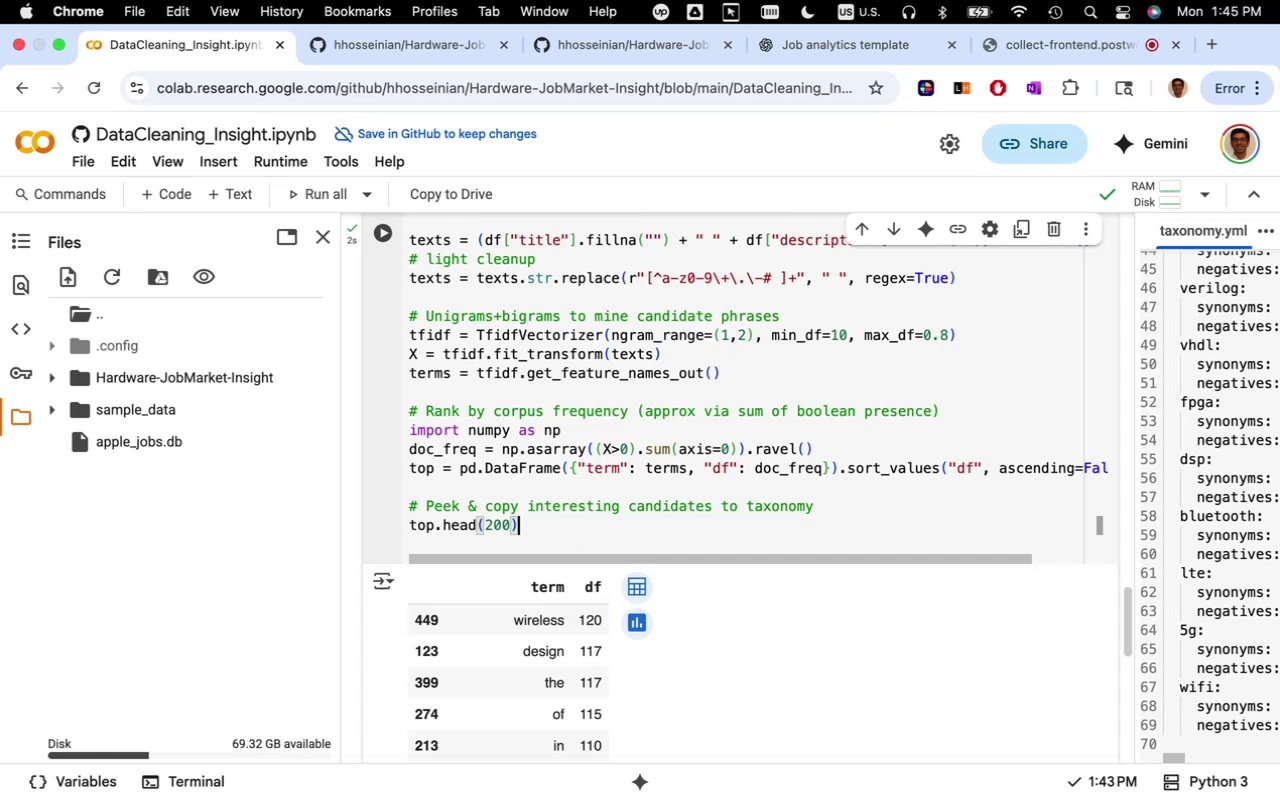 
key(Enter)
 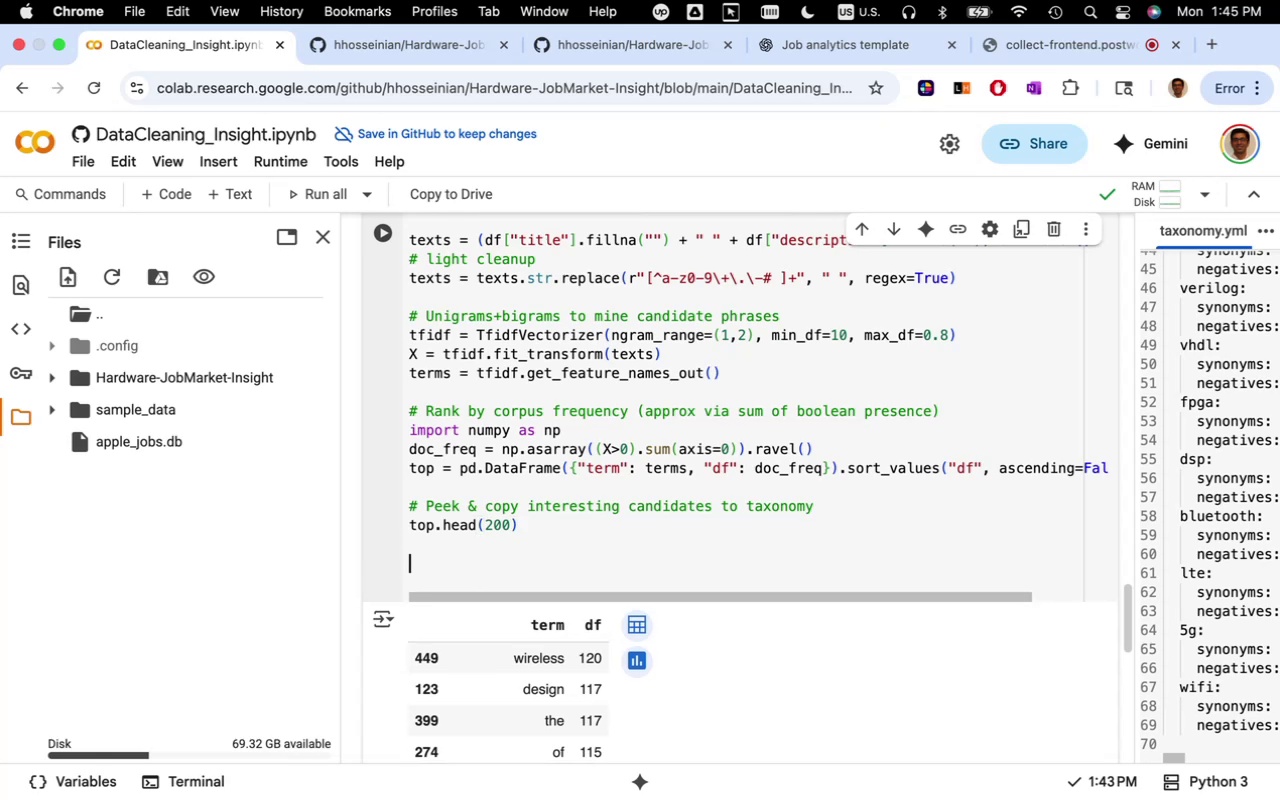 
key(Meta+CommandLeft)
 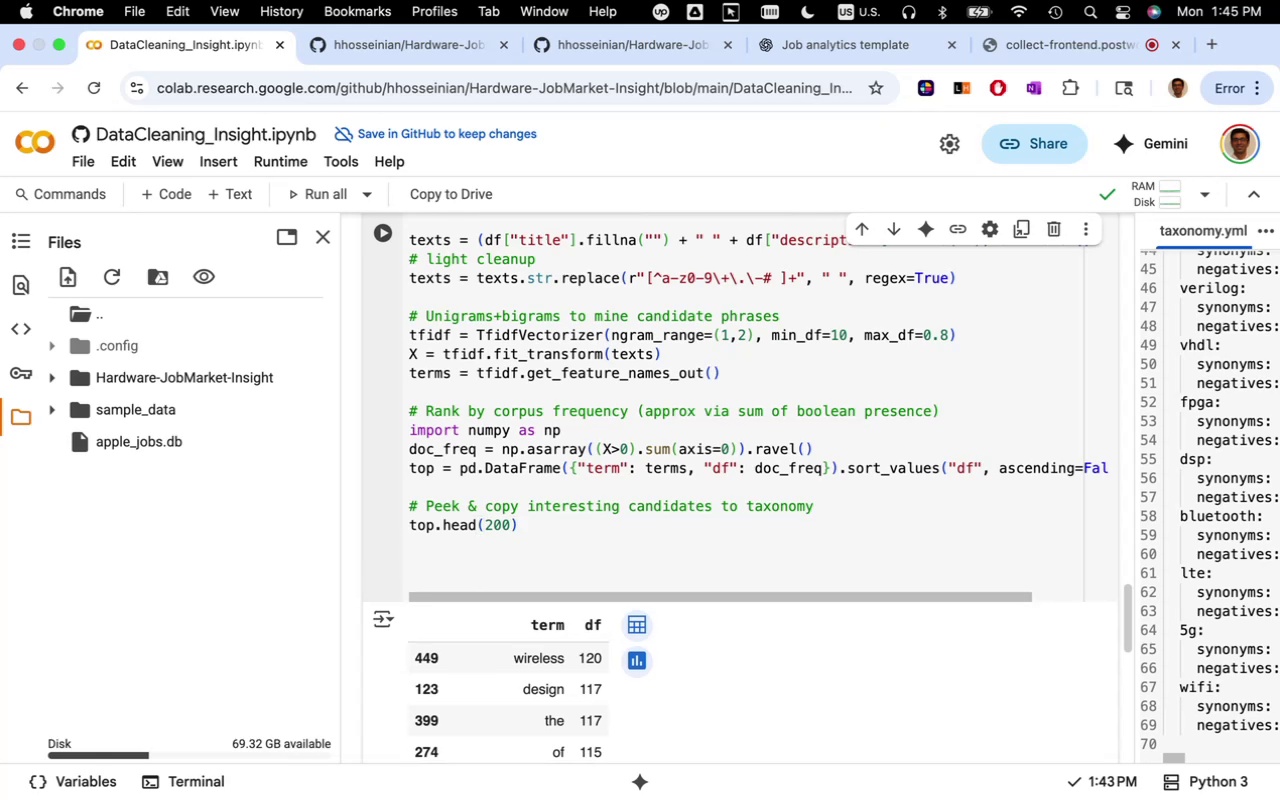 
key(Meta+V)
 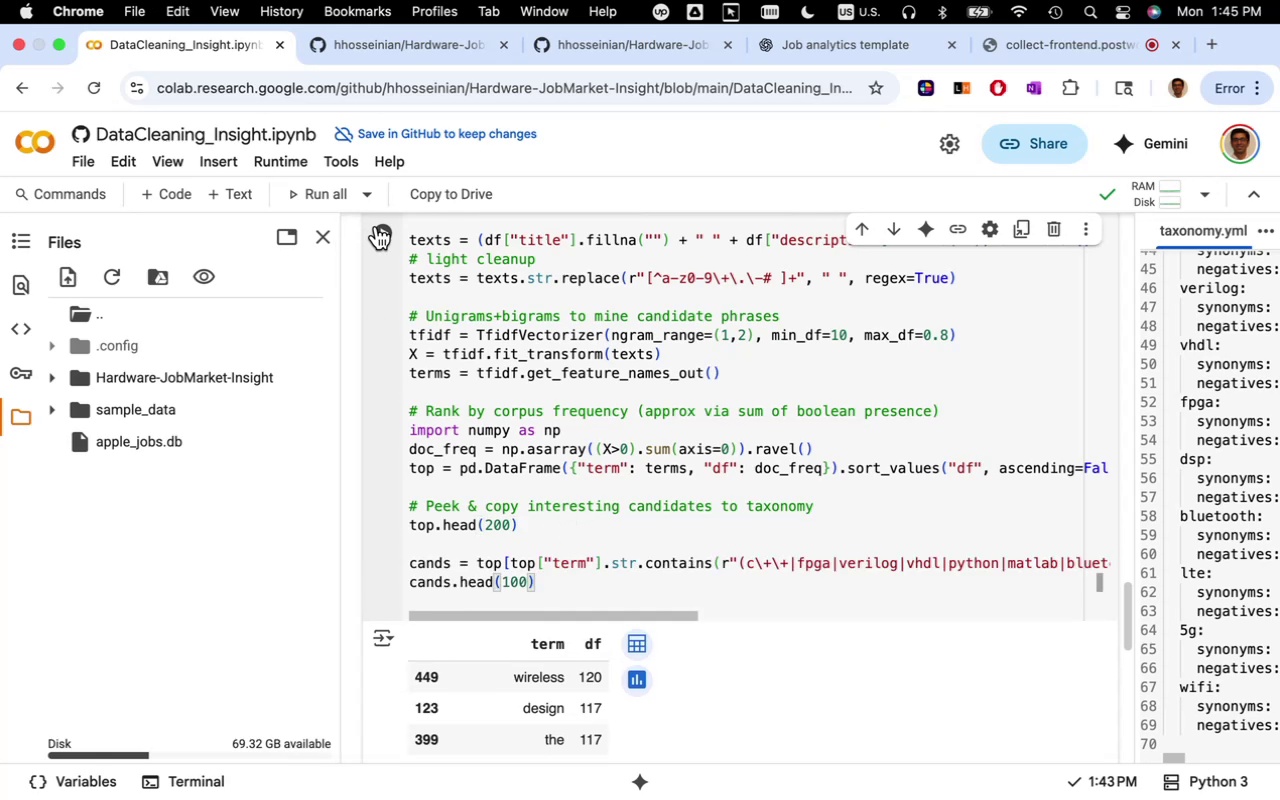 
left_click([383, 233])
 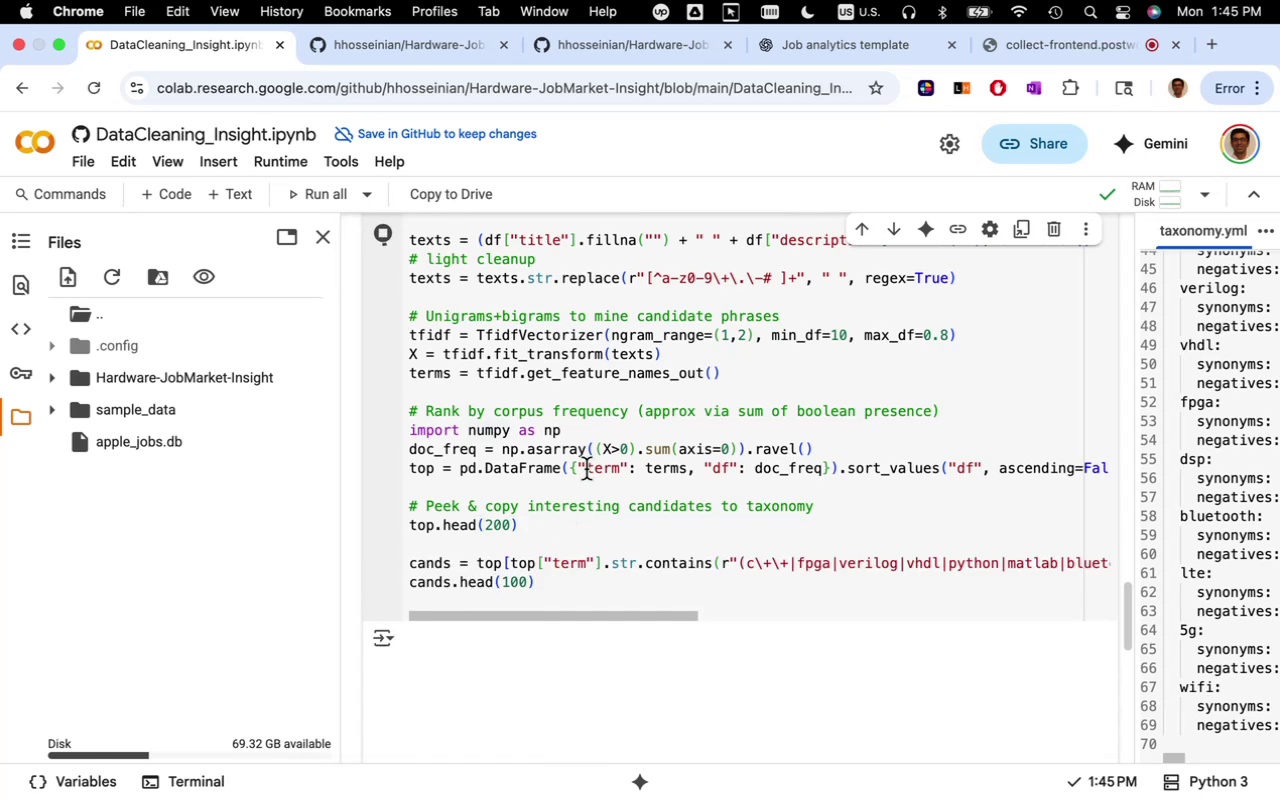 
scroll: coordinate [618, 488], scroll_direction: down, amount: 34.0
 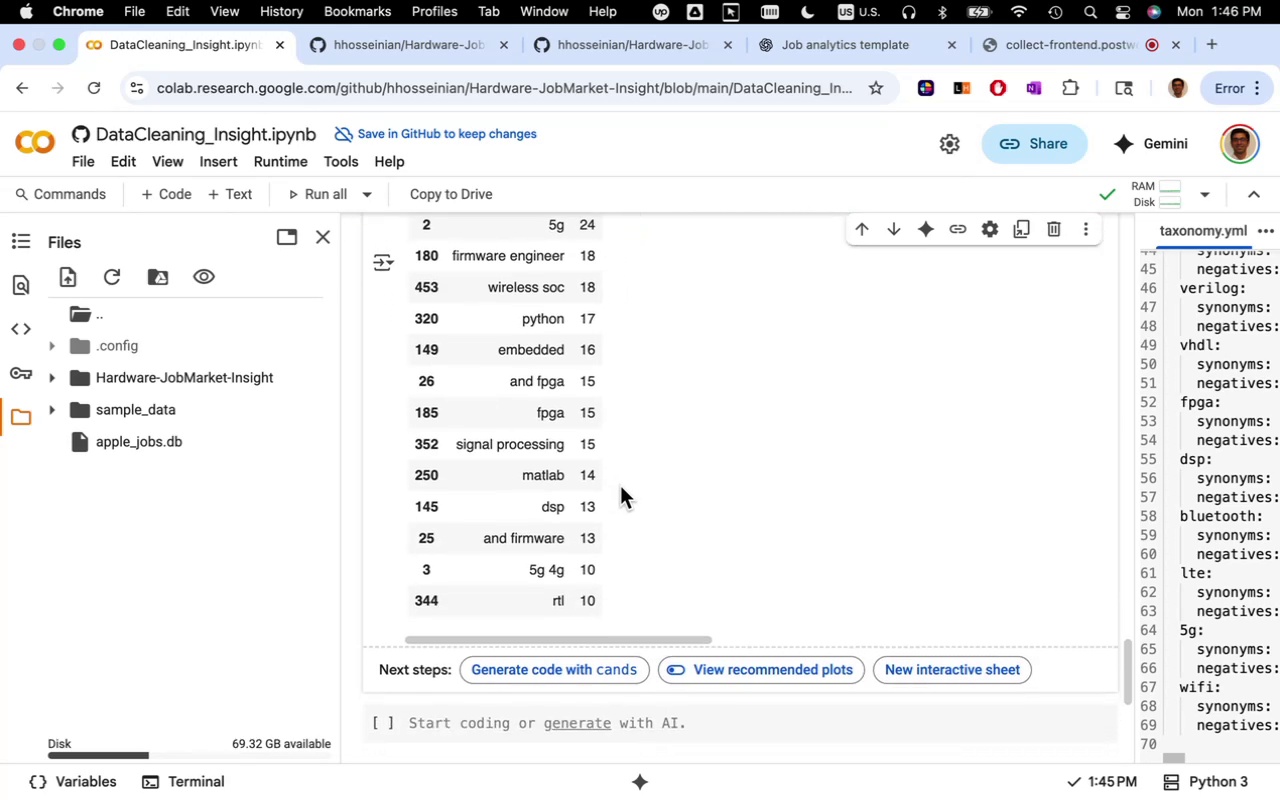 
scroll: coordinate [619, 484], scroll_direction: up, amount: 11.0
 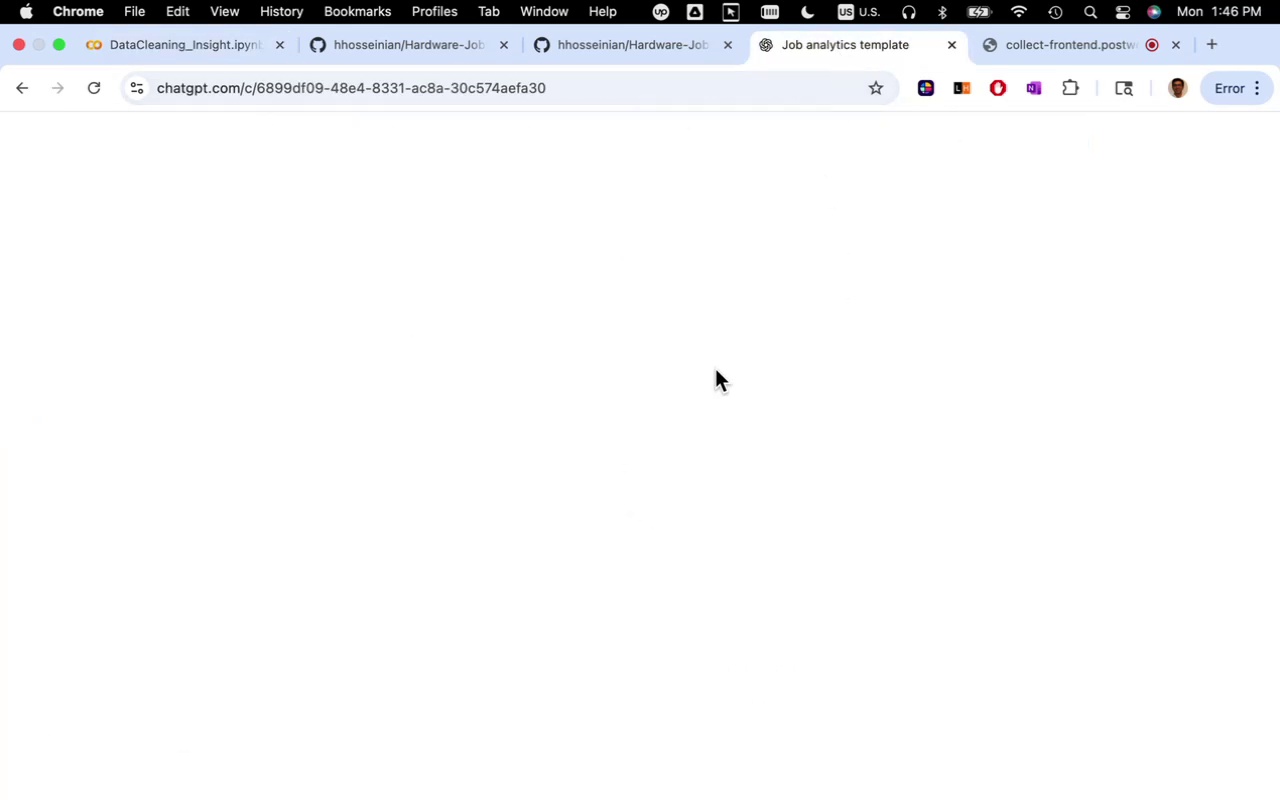 
scroll: coordinate [731, 539], scroll_direction: down, amount: 273.0
 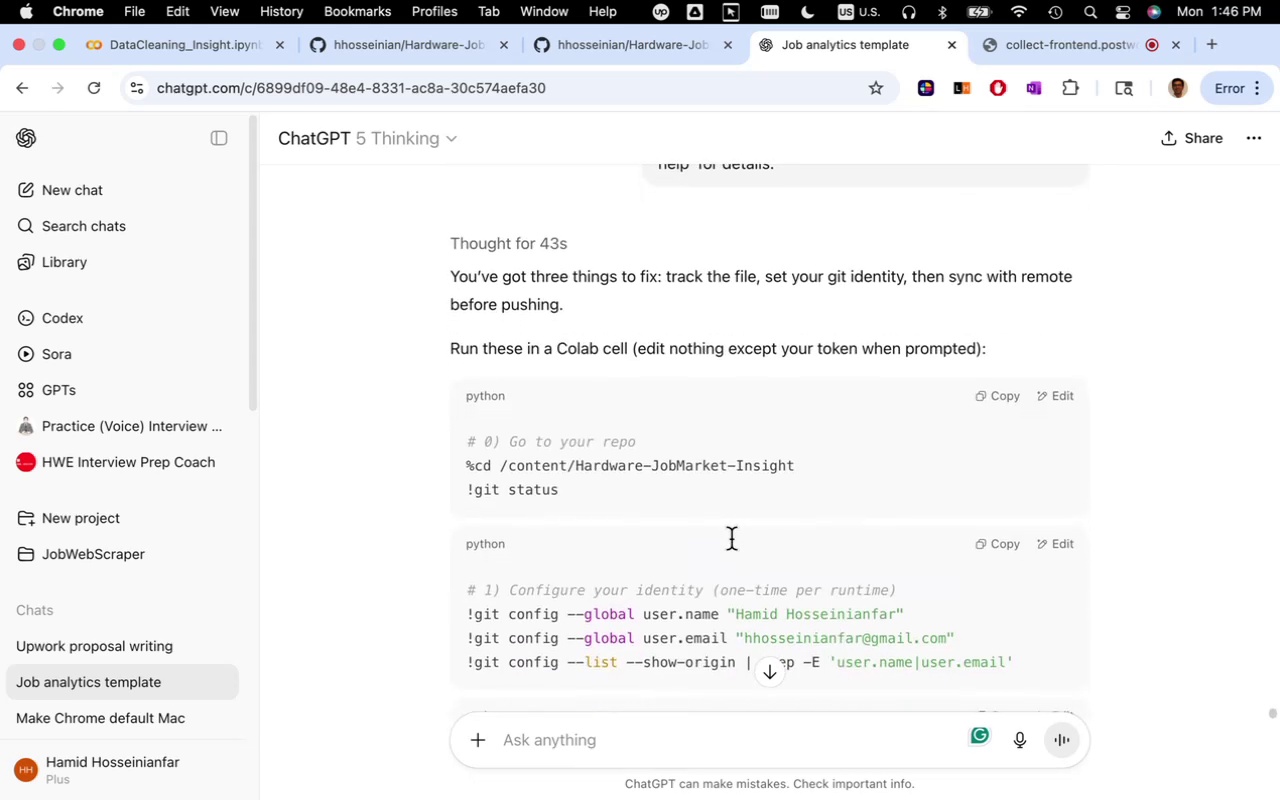 
scroll: coordinate [730, 537], scroll_direction: up, amount: 36.0
 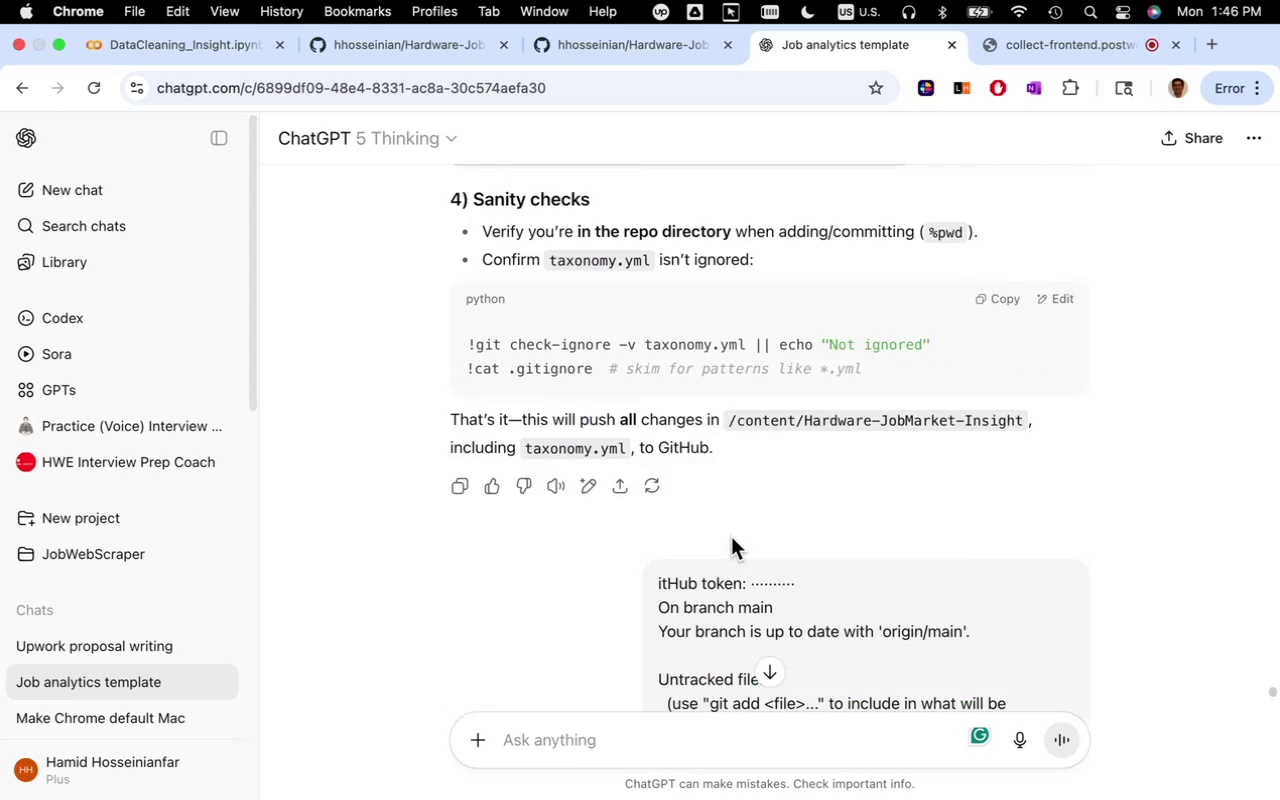 
scroll: coordinate [816, 535], scroll_direction: down, amount: 45.0
 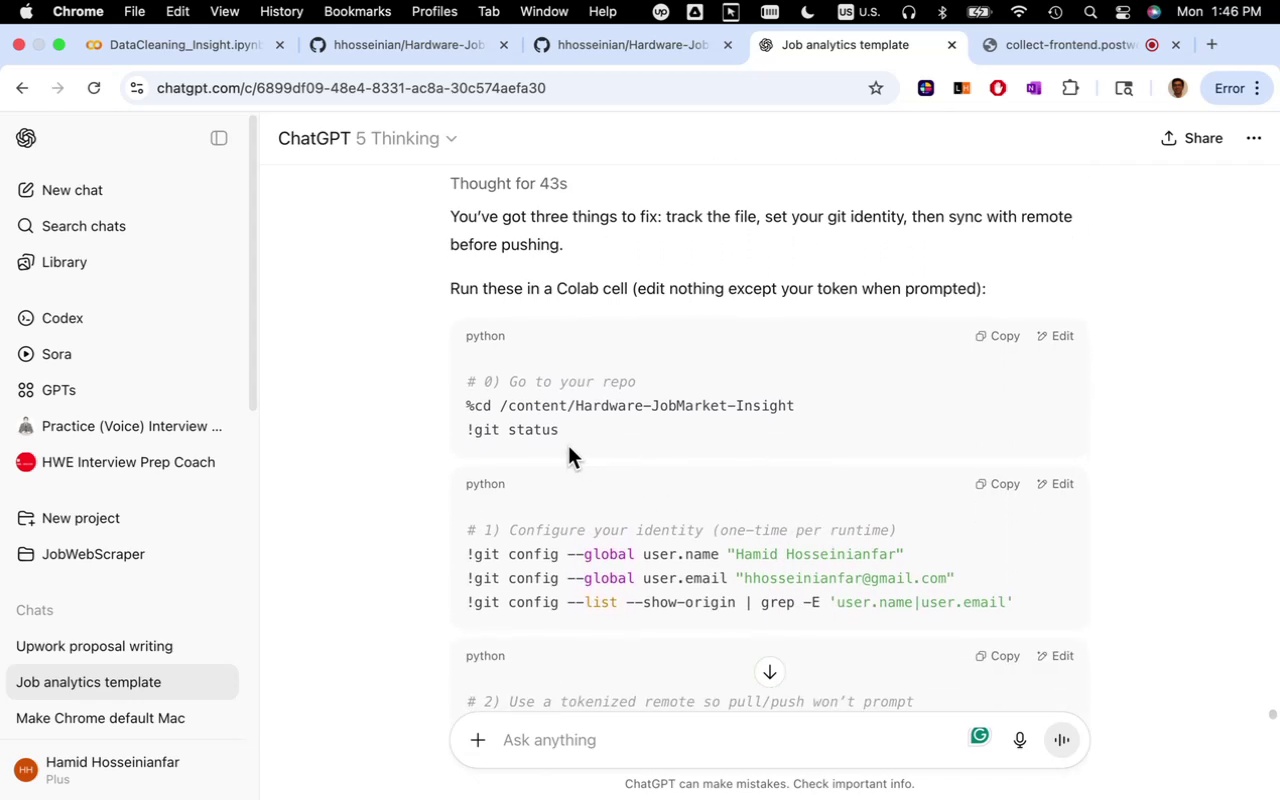 
left_click_drag(start_coordinate=[566, 429], to_coordinate=[464, 410])
 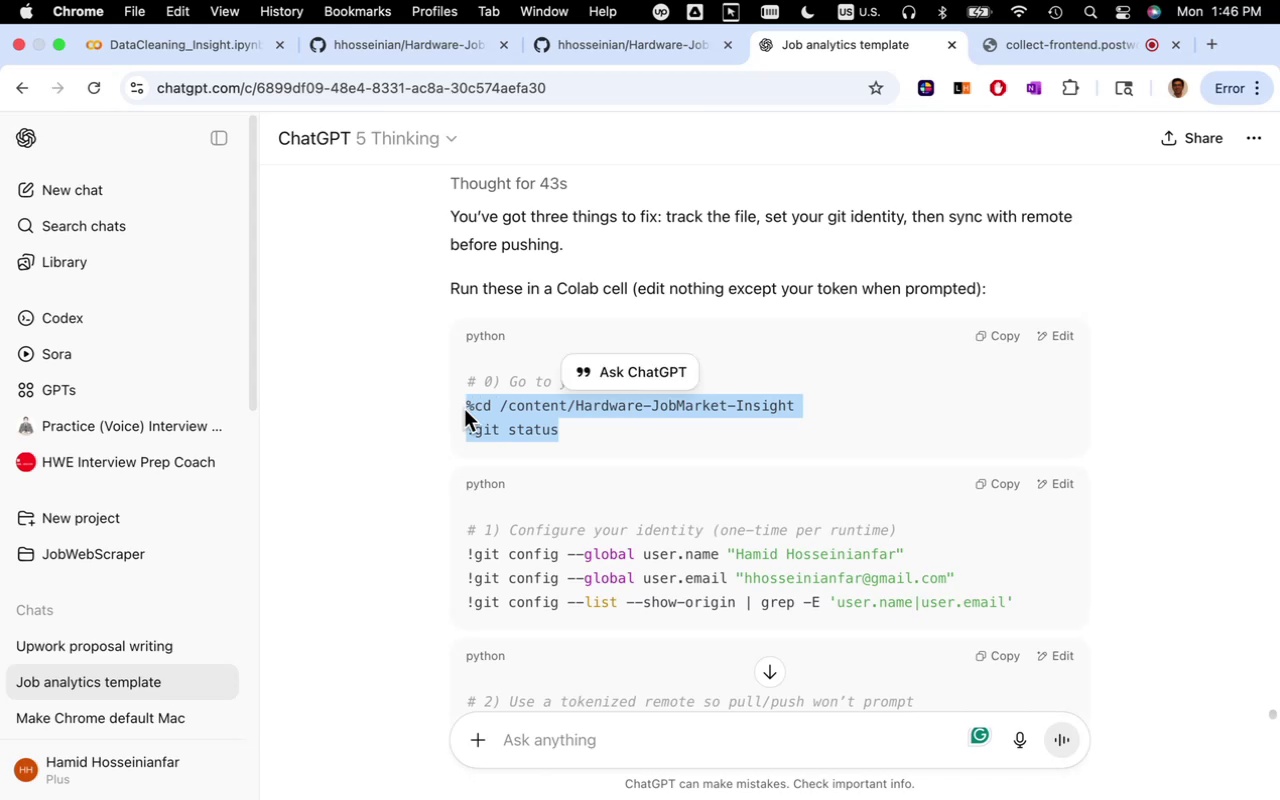 
key(Meta+C)
 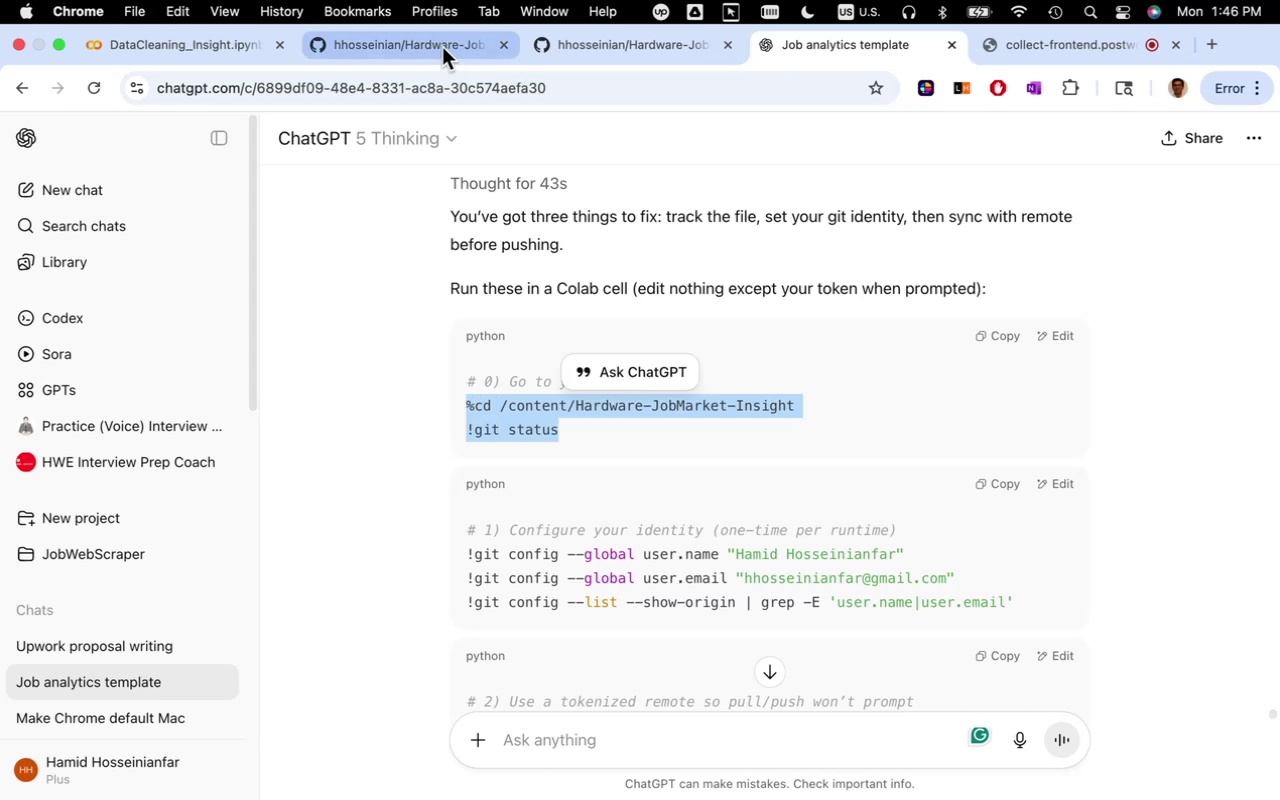 
left_click([442, 47])
 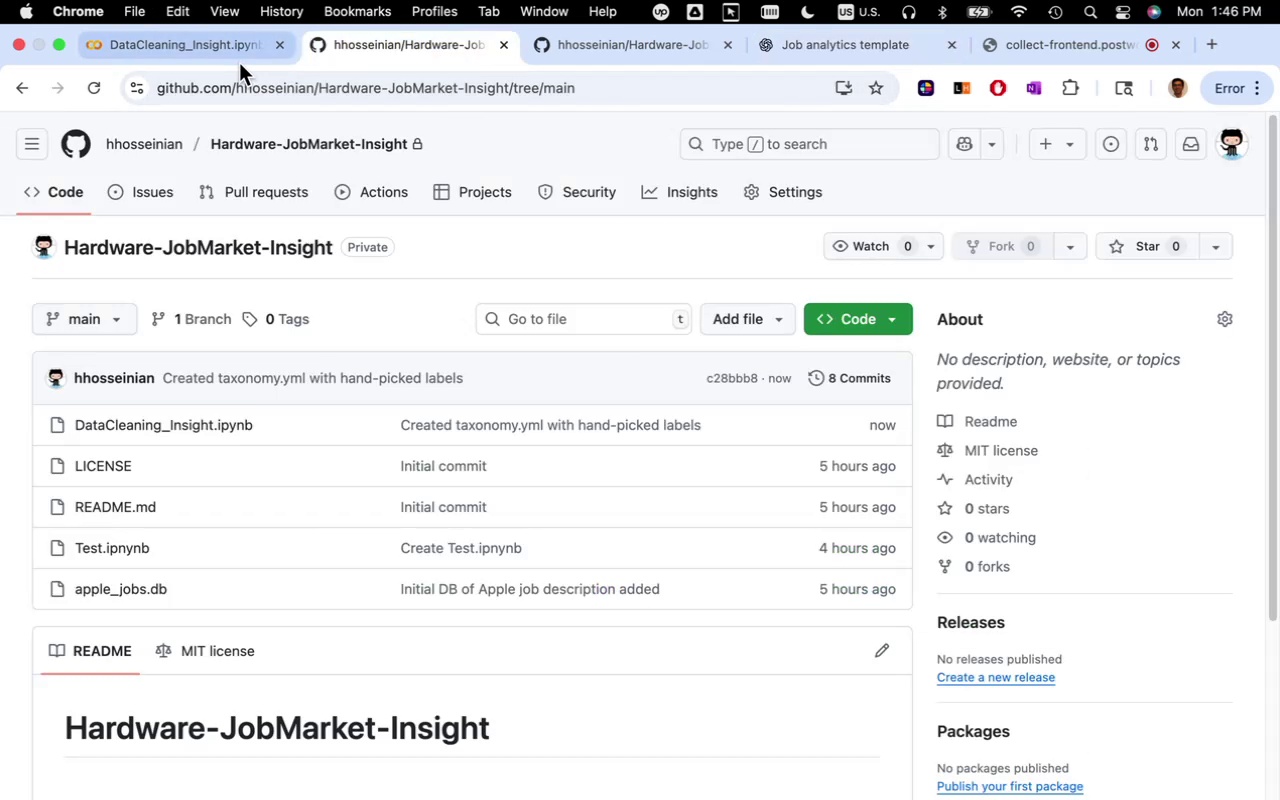 
left_click([230, 40])
 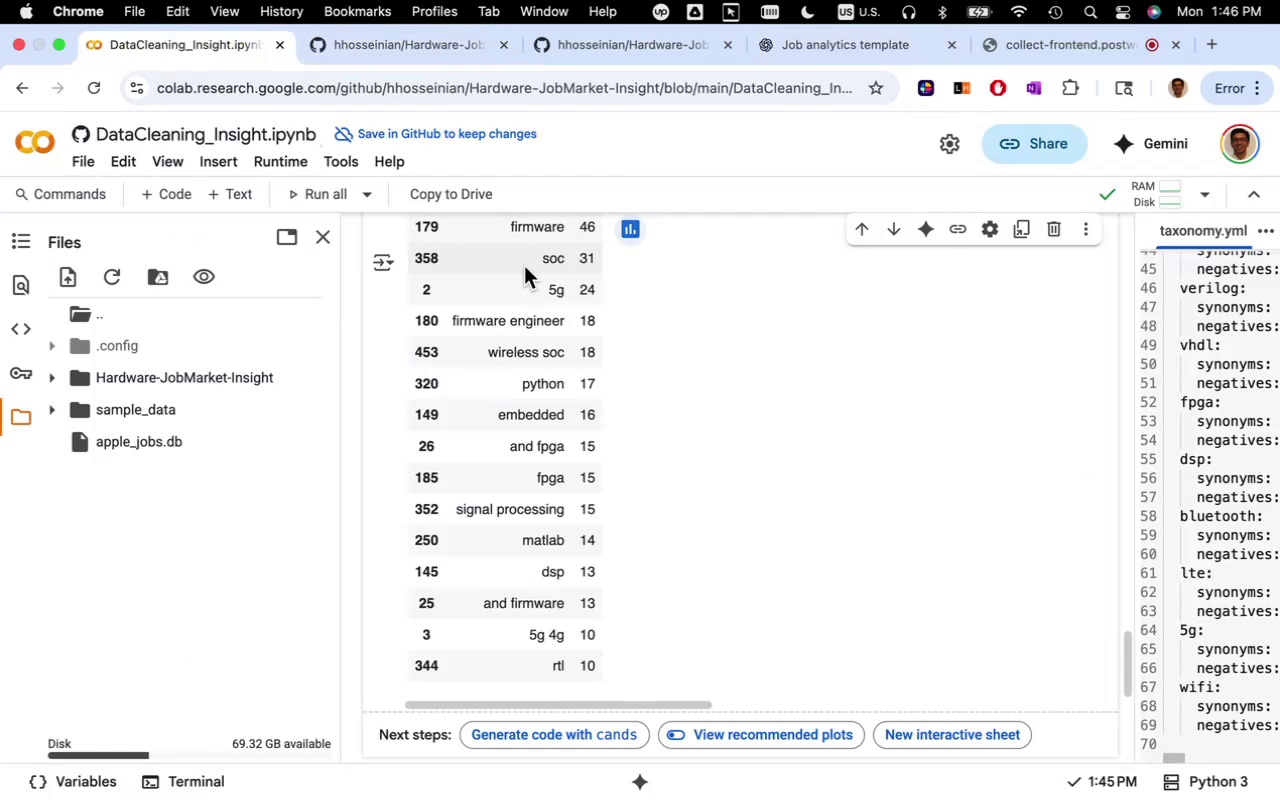 
scroll: coordinate [741, 537], scroll_direction: up, amount: 129.0
 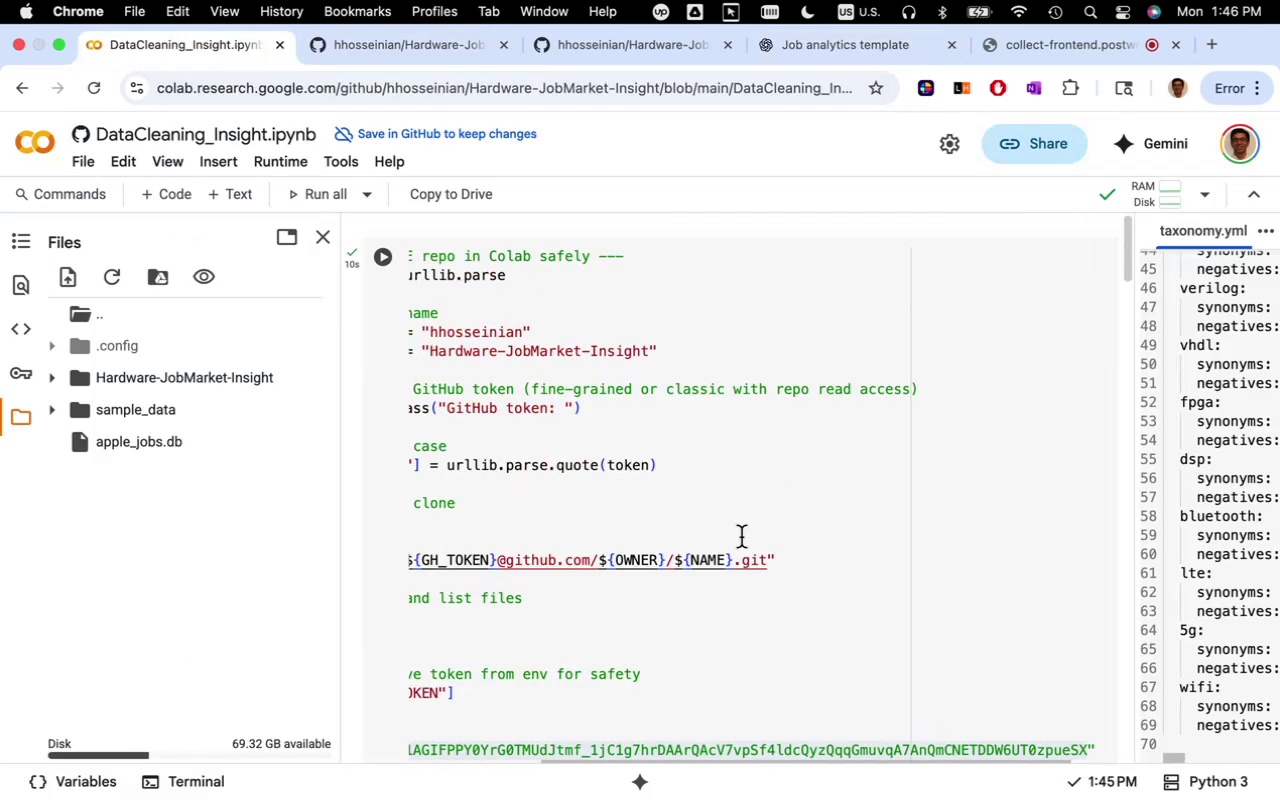 
scroll: coordinate [733, 525], scroll_direction: down, amount: 18.0
 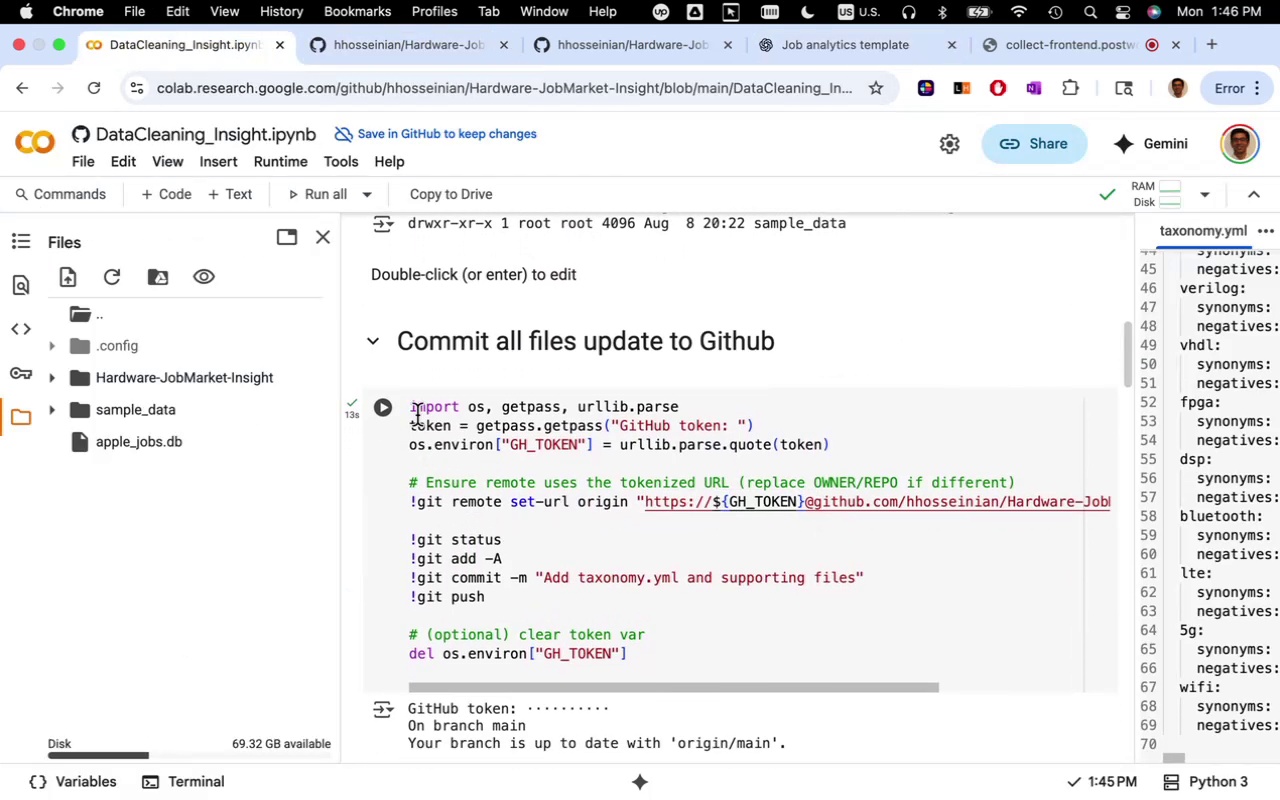 
left_click([405, 405])
 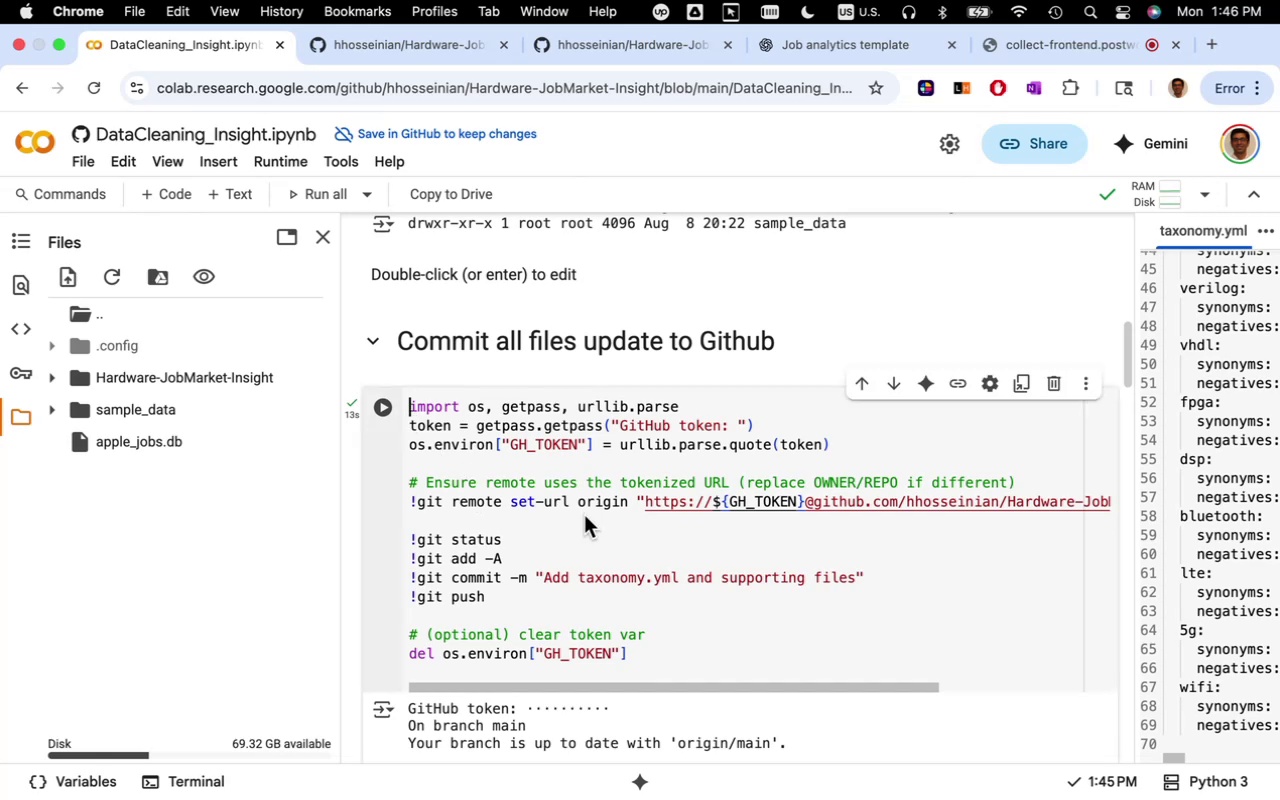 
scroll: coordinate [584, 515], scroll_direction: down, amount: 2.0
 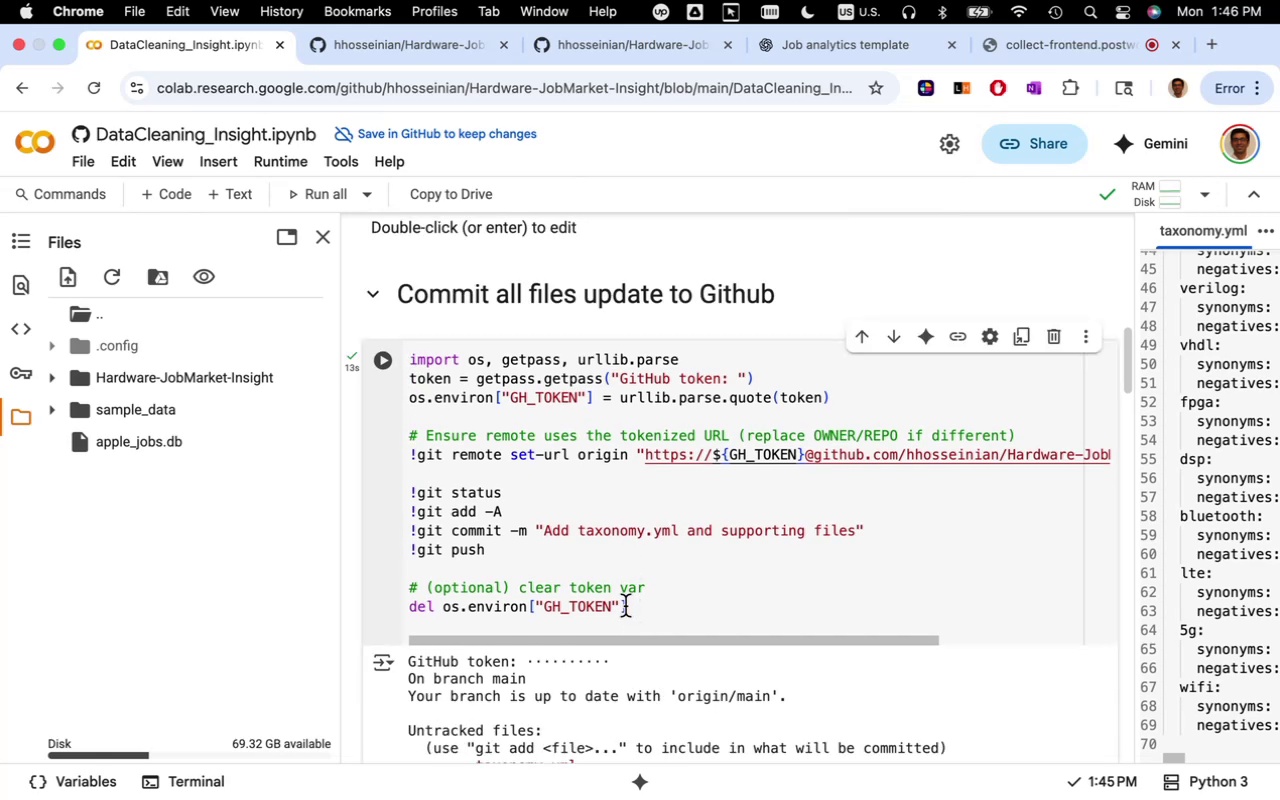 
key(Enter)
 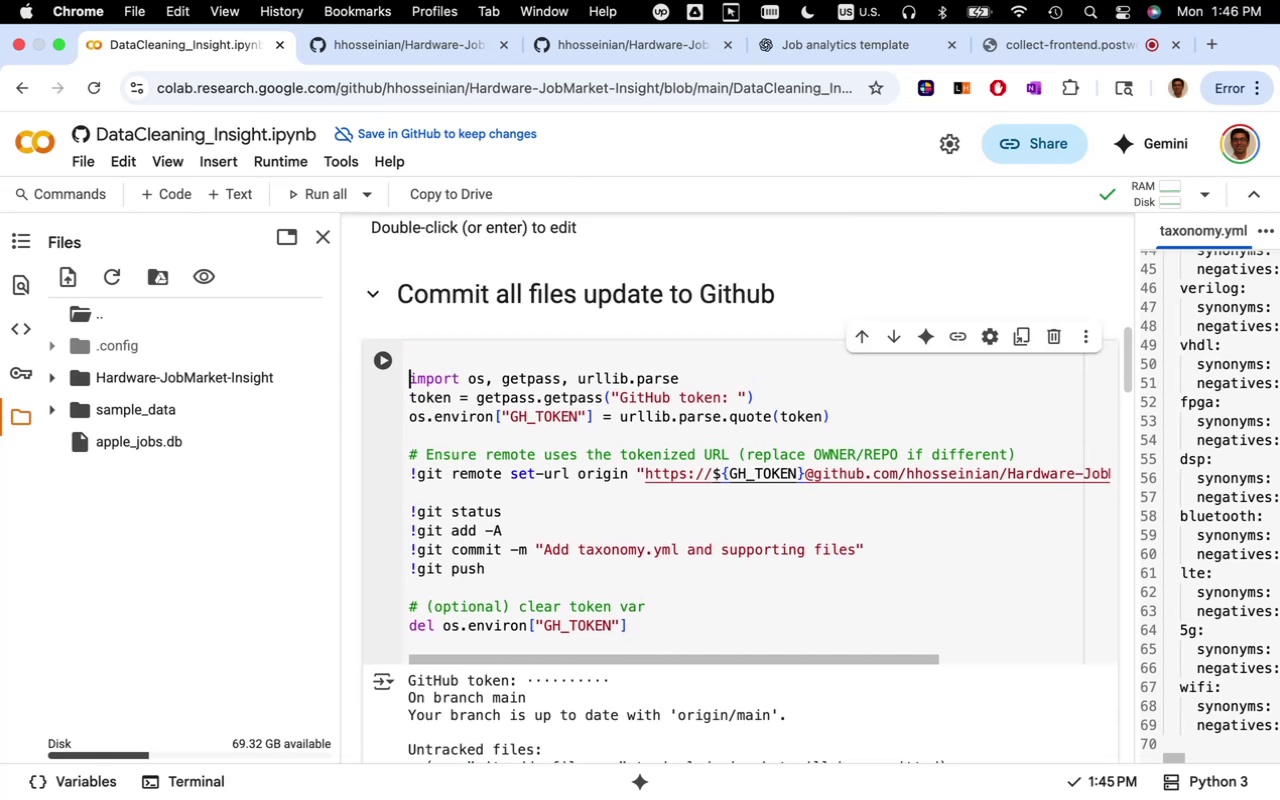 
key(ArrowUp)
 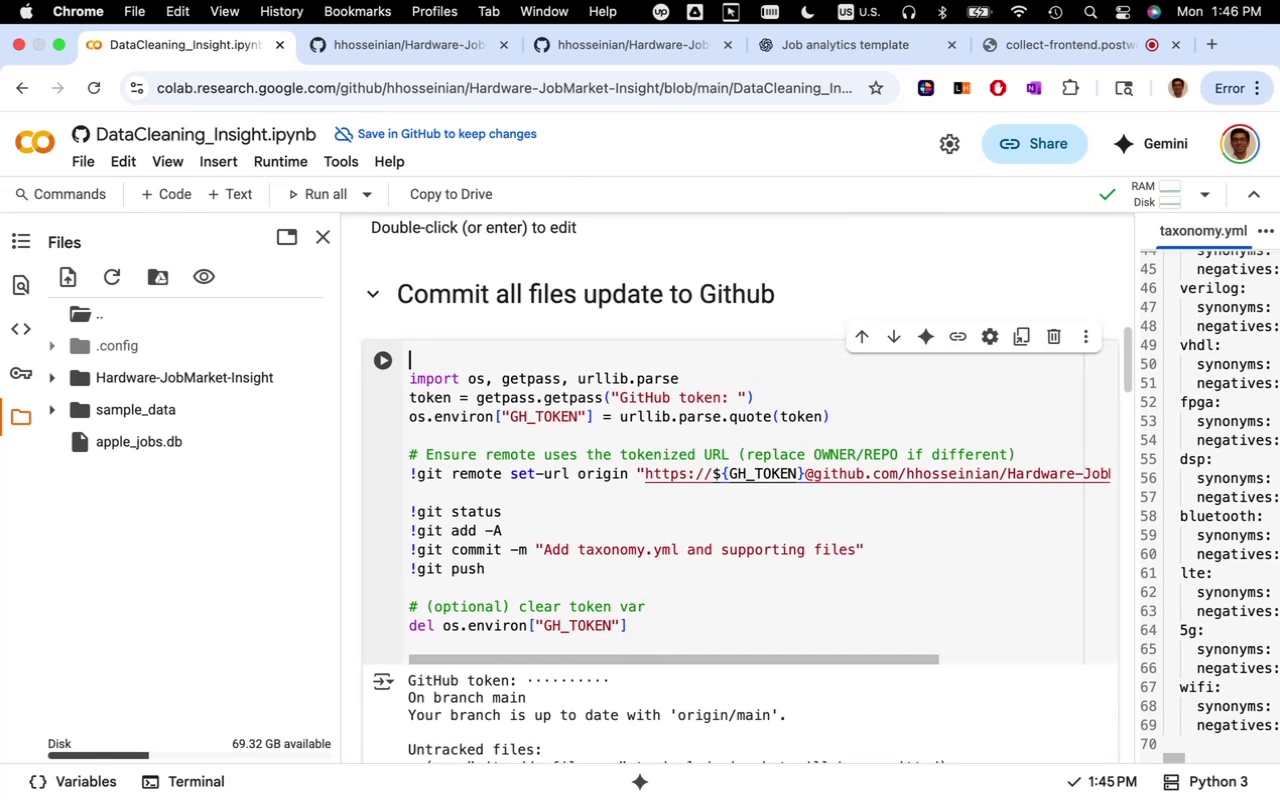 
key(Meta+V)
 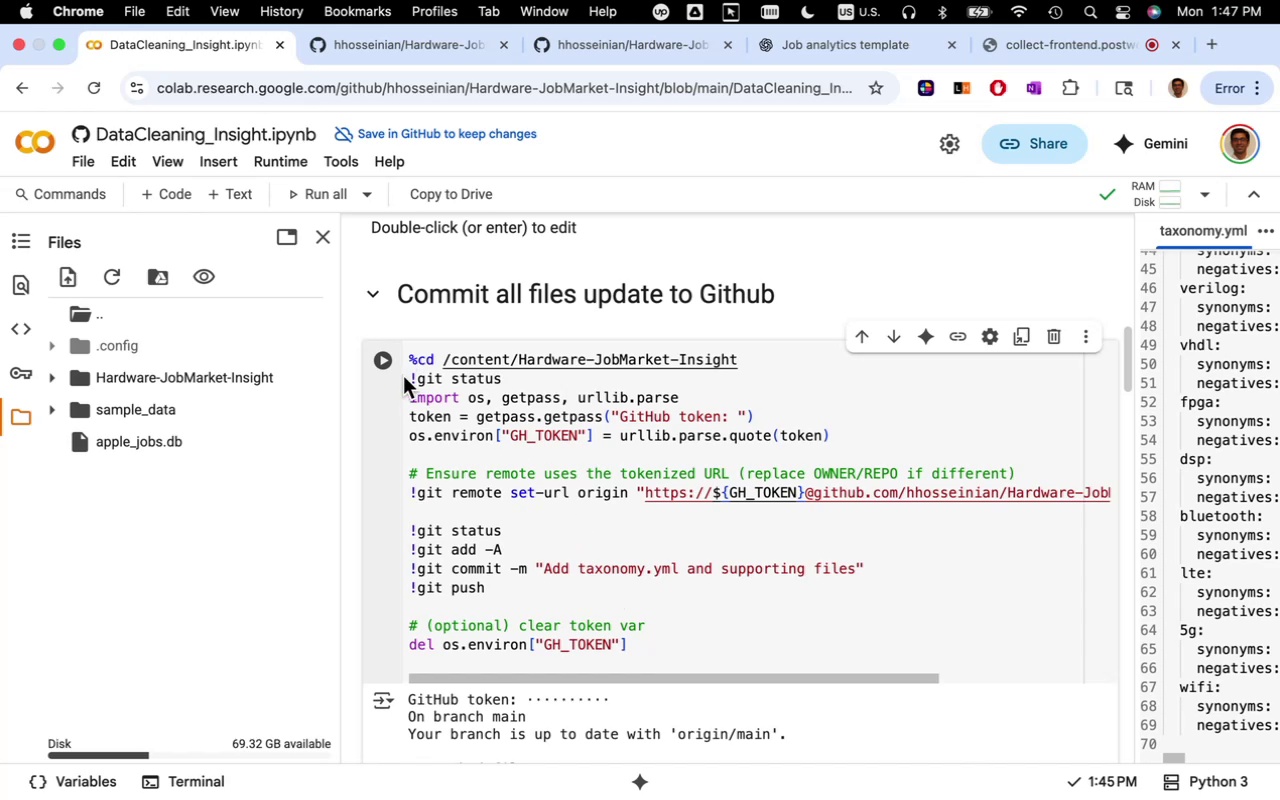 
wait(5.03)
 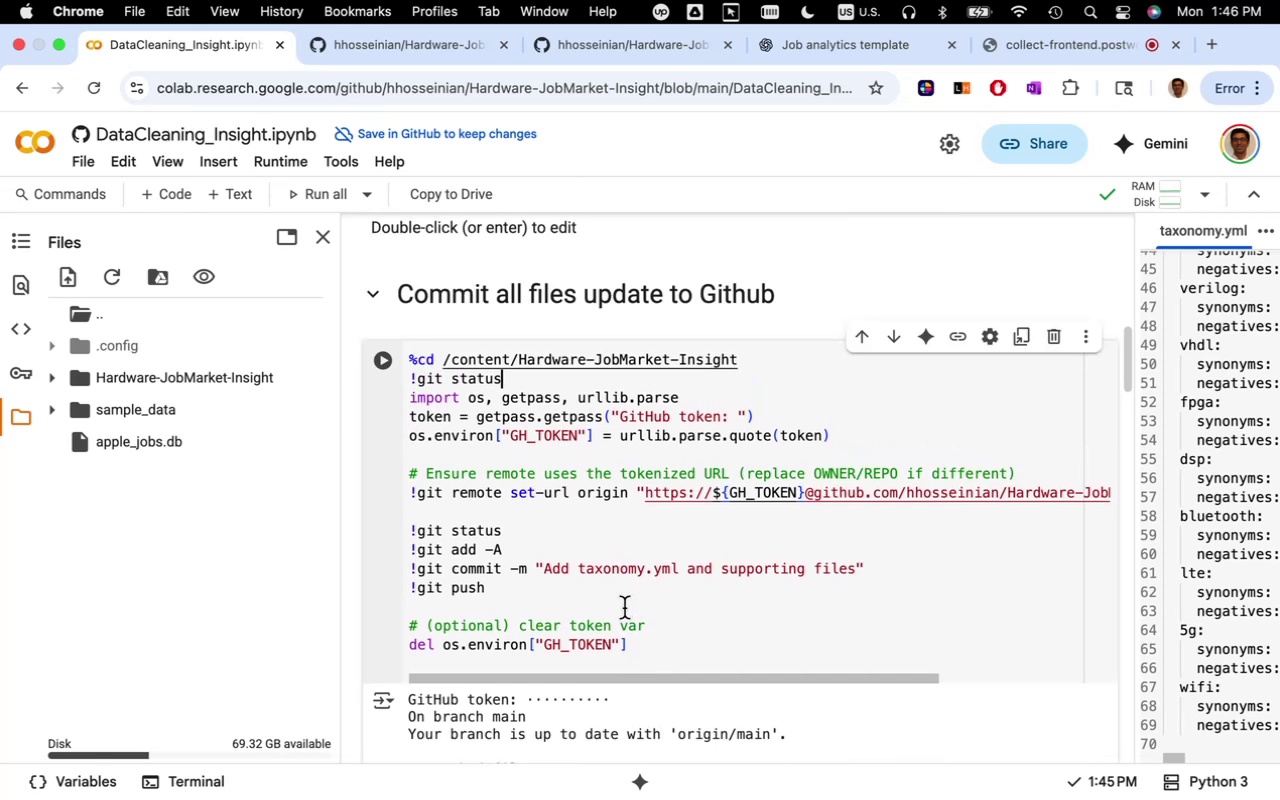 
left_click([388, 363])
 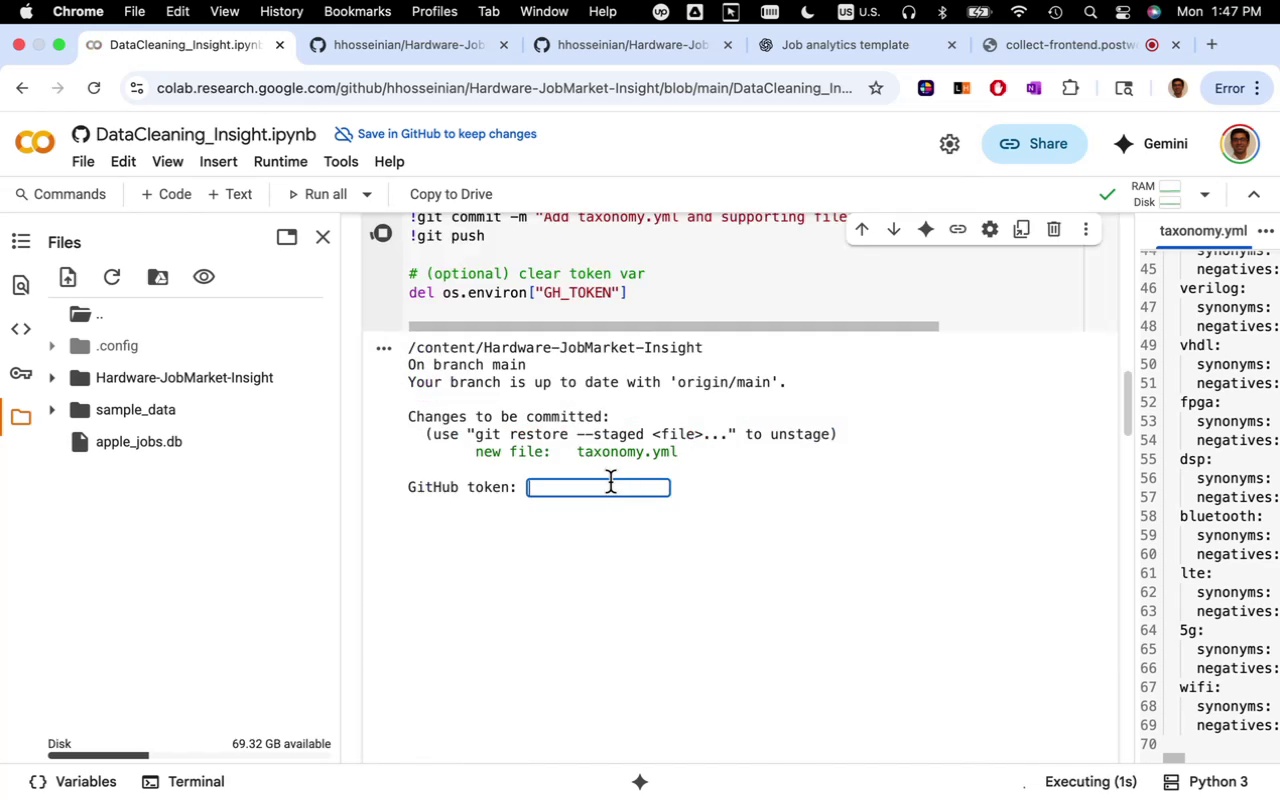 
scroll: coordinate [719, 553], scroll_direction: up, amount: 24.0
 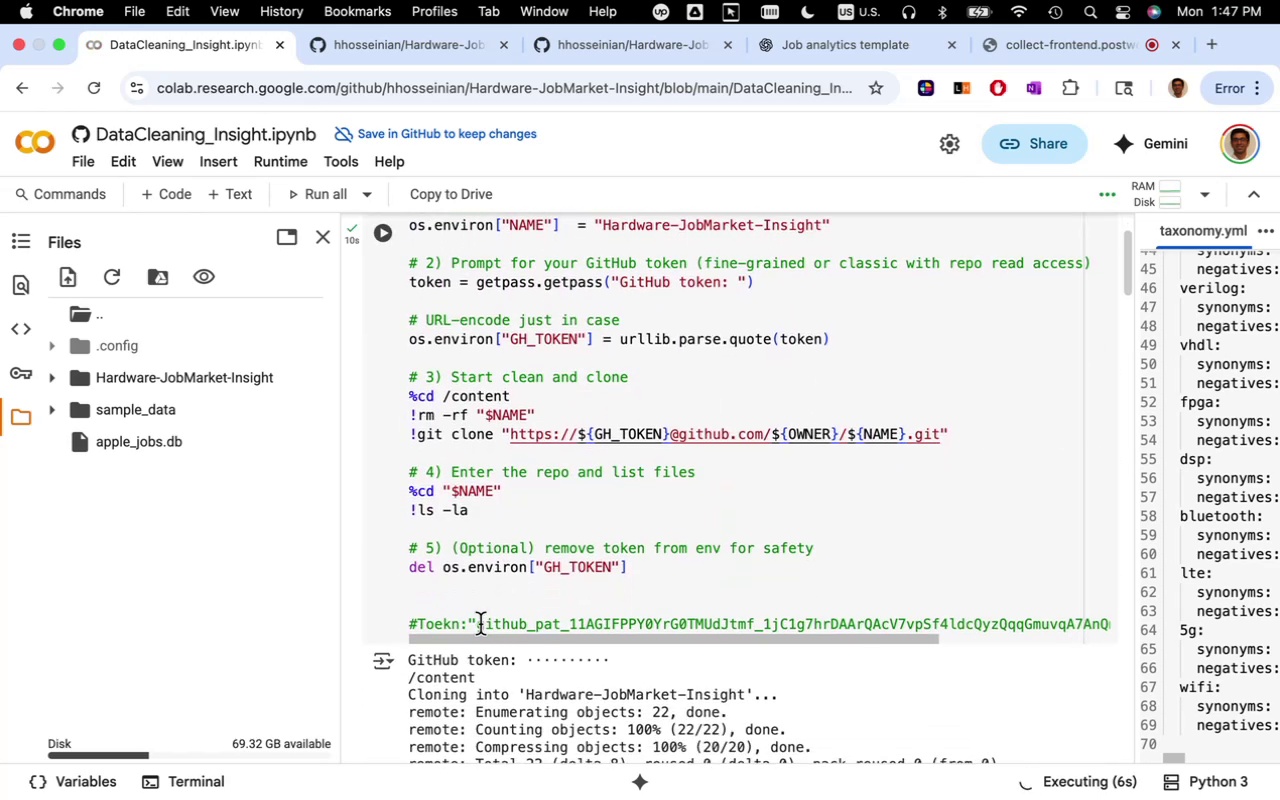 
left_click_drag(start_coordinate=[479, 626], to_coordinate=[1086, 630])
 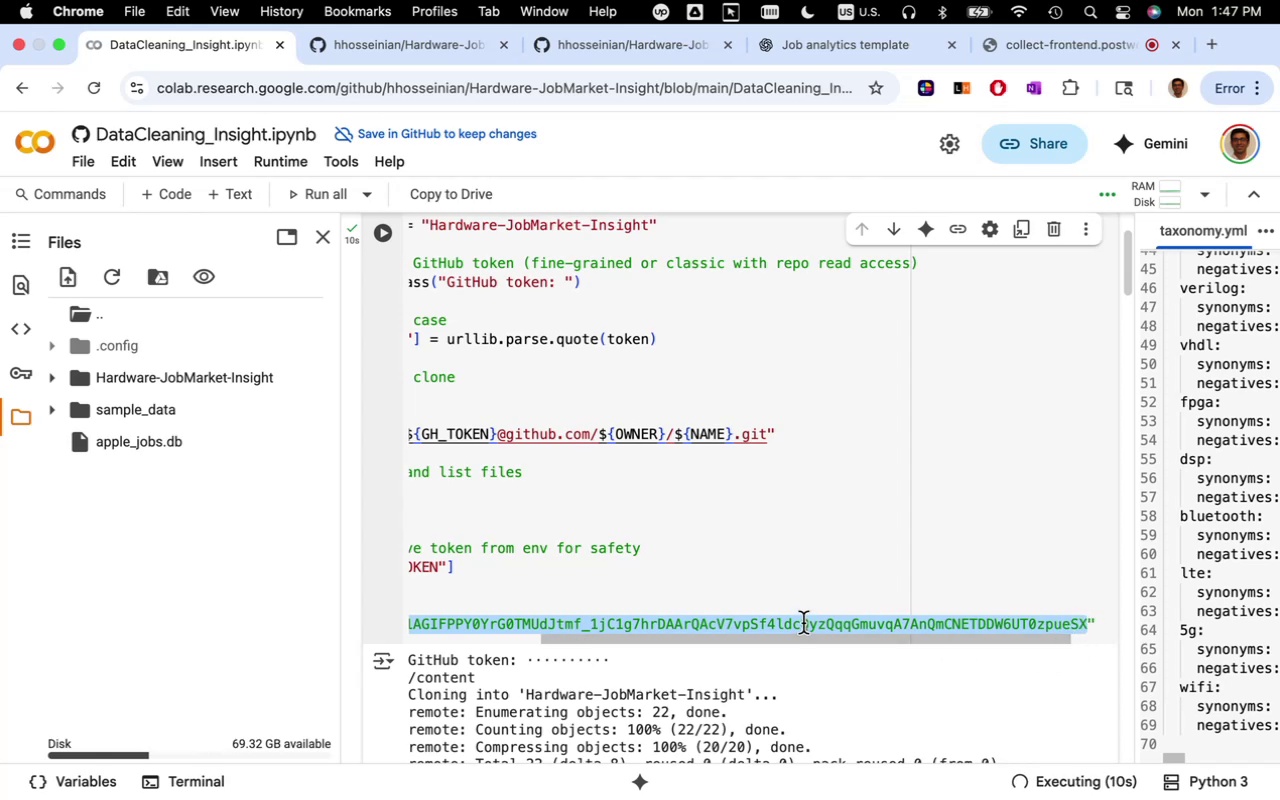 
key(Meta+CommandLeft)
 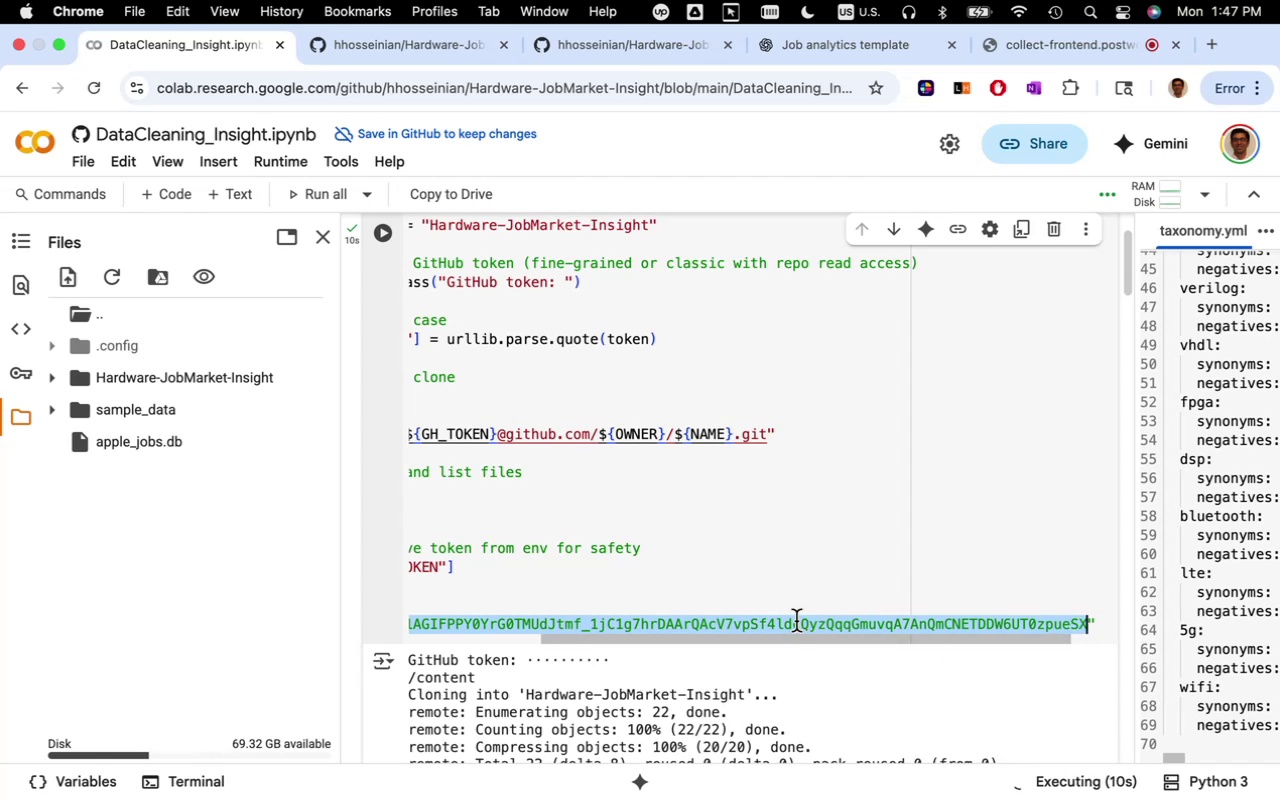 
key(Meta+C)
 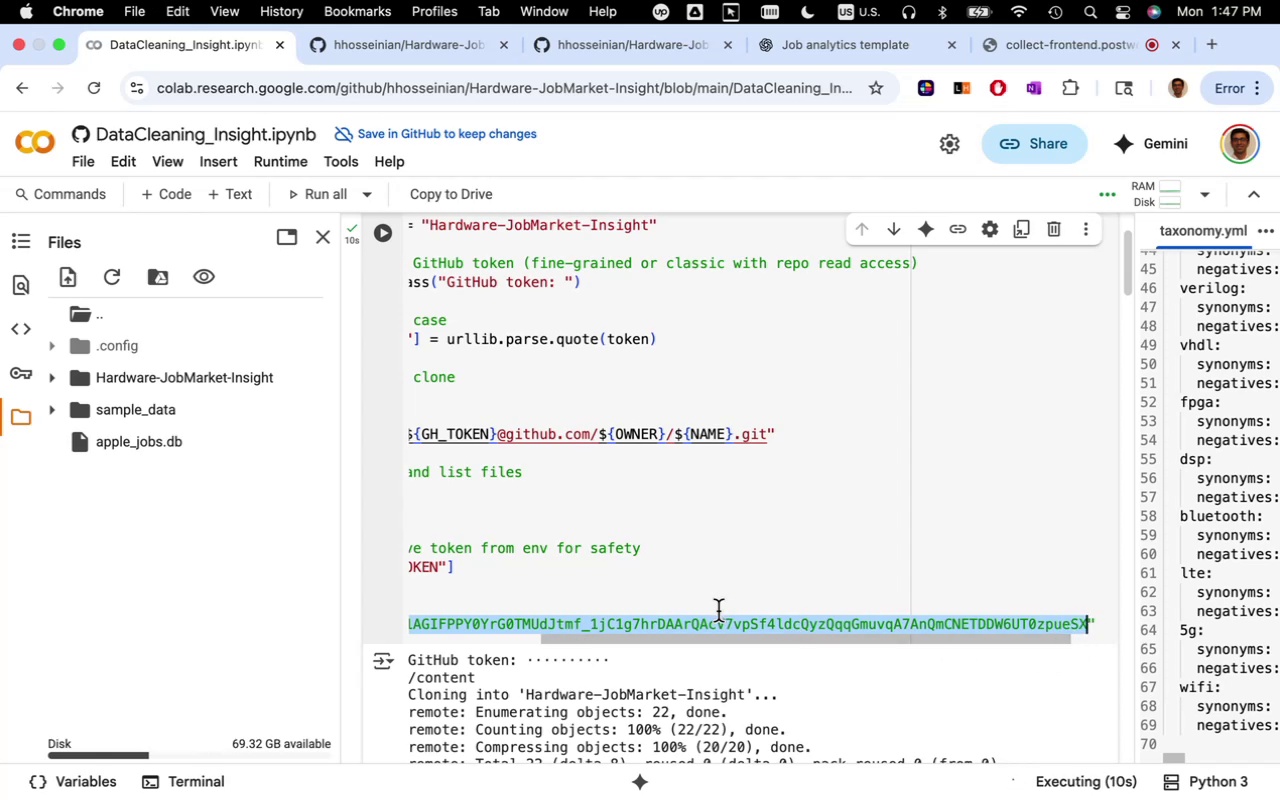 
scroll: coordinate [708, 589], scroll_direction: down, amount: 25.0
 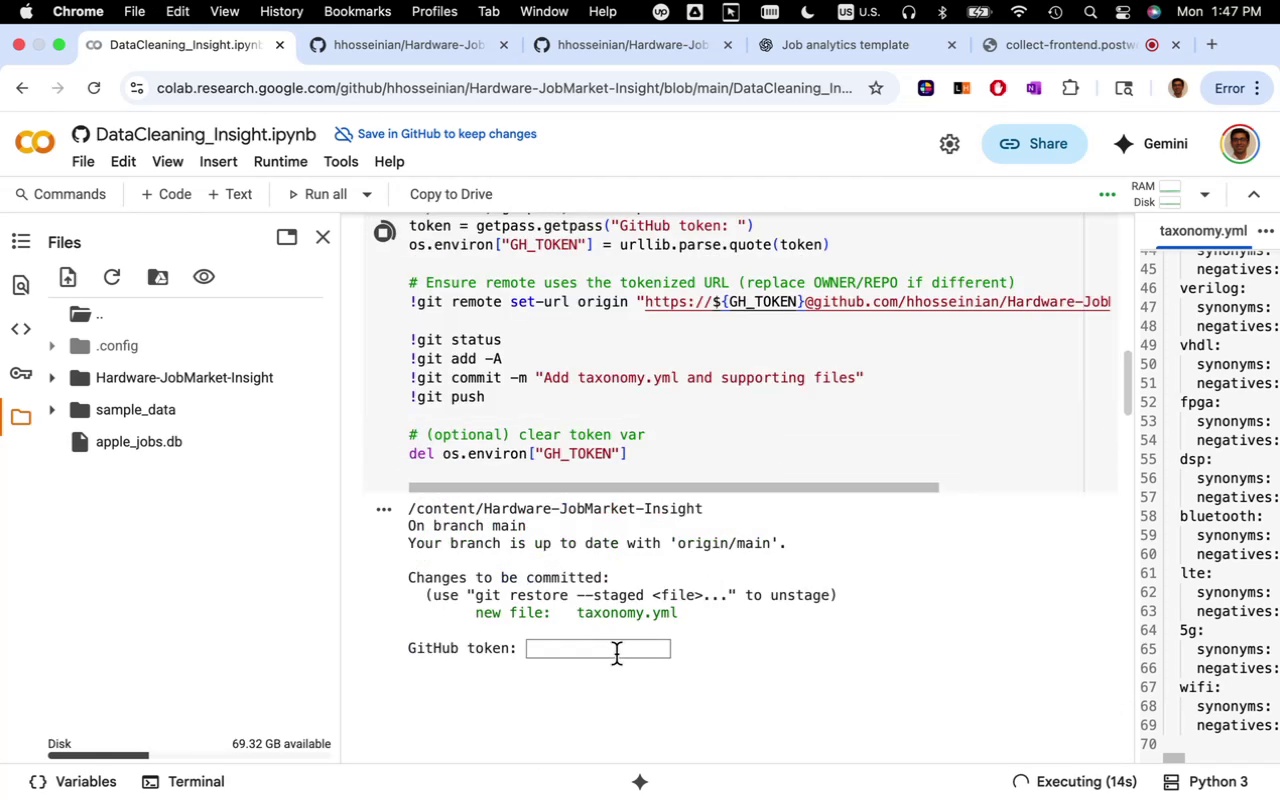 
left_click([616, 654])
 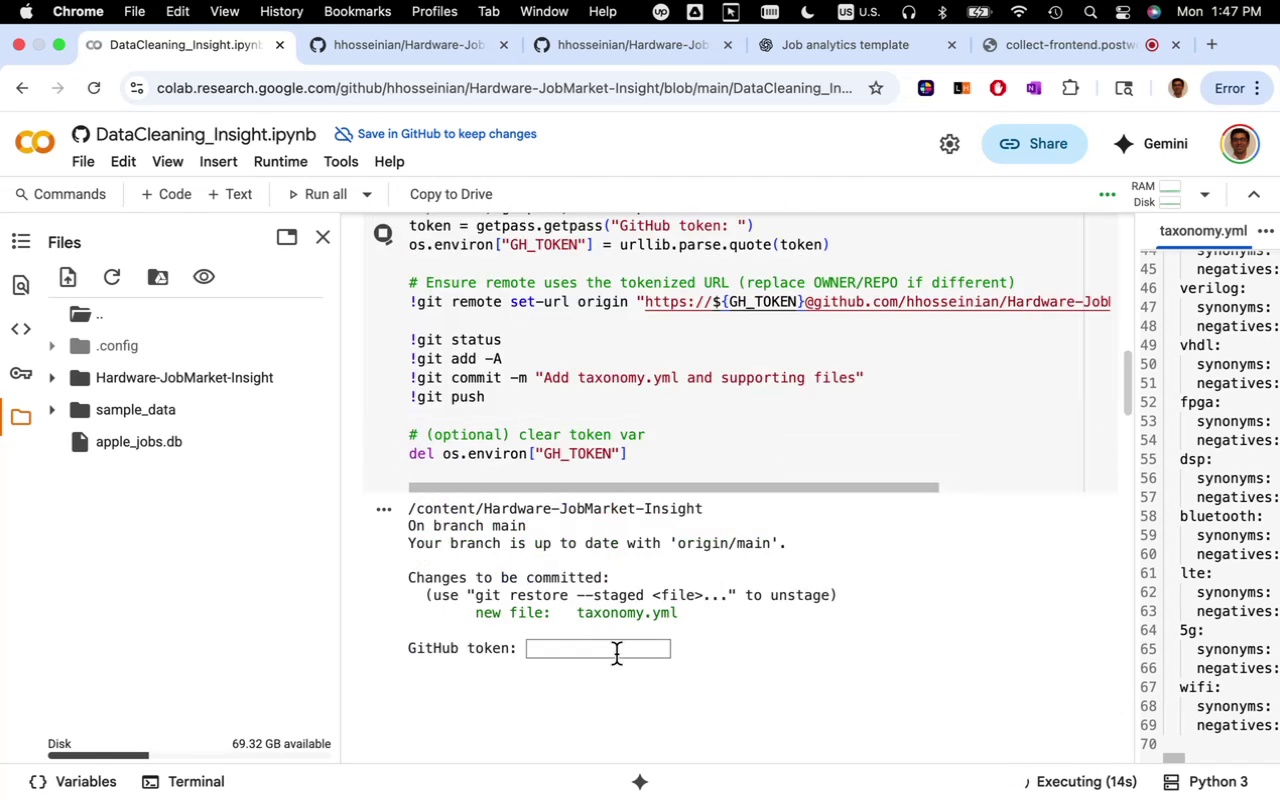 
hold_key(key=CommandLeft, duration=0.38)
 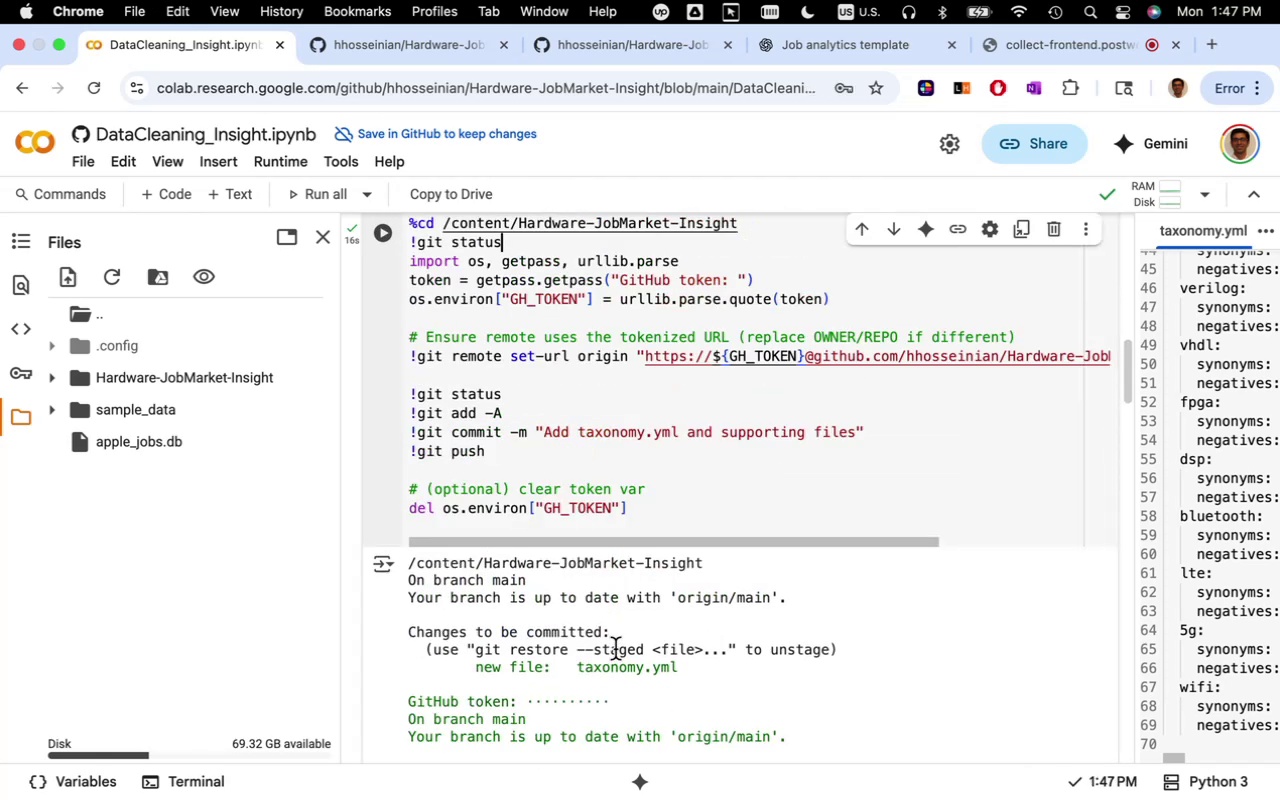 
scroll: coordinate [750, 616], scroll_direction: down, amount: 19.0
 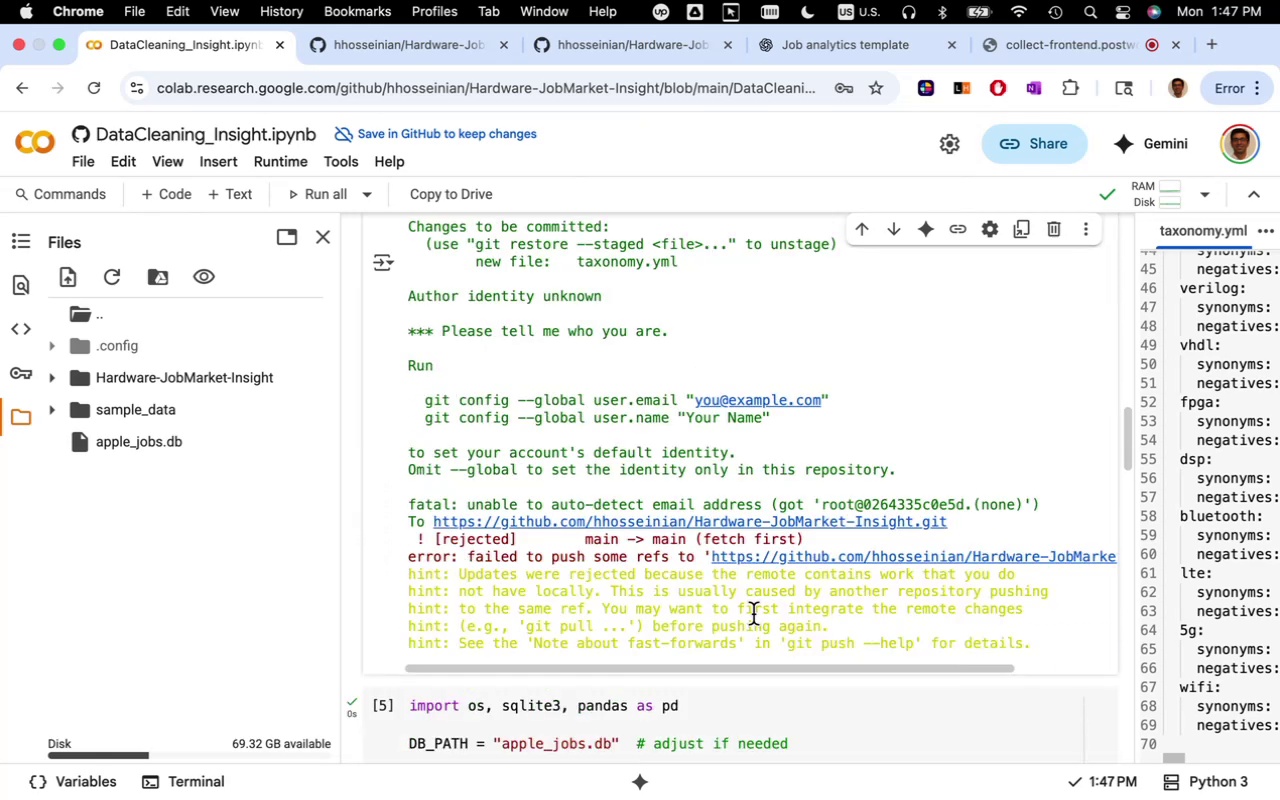 
scroll: coordinate [759, 626], scroll_direction: up, amount: 16.0
 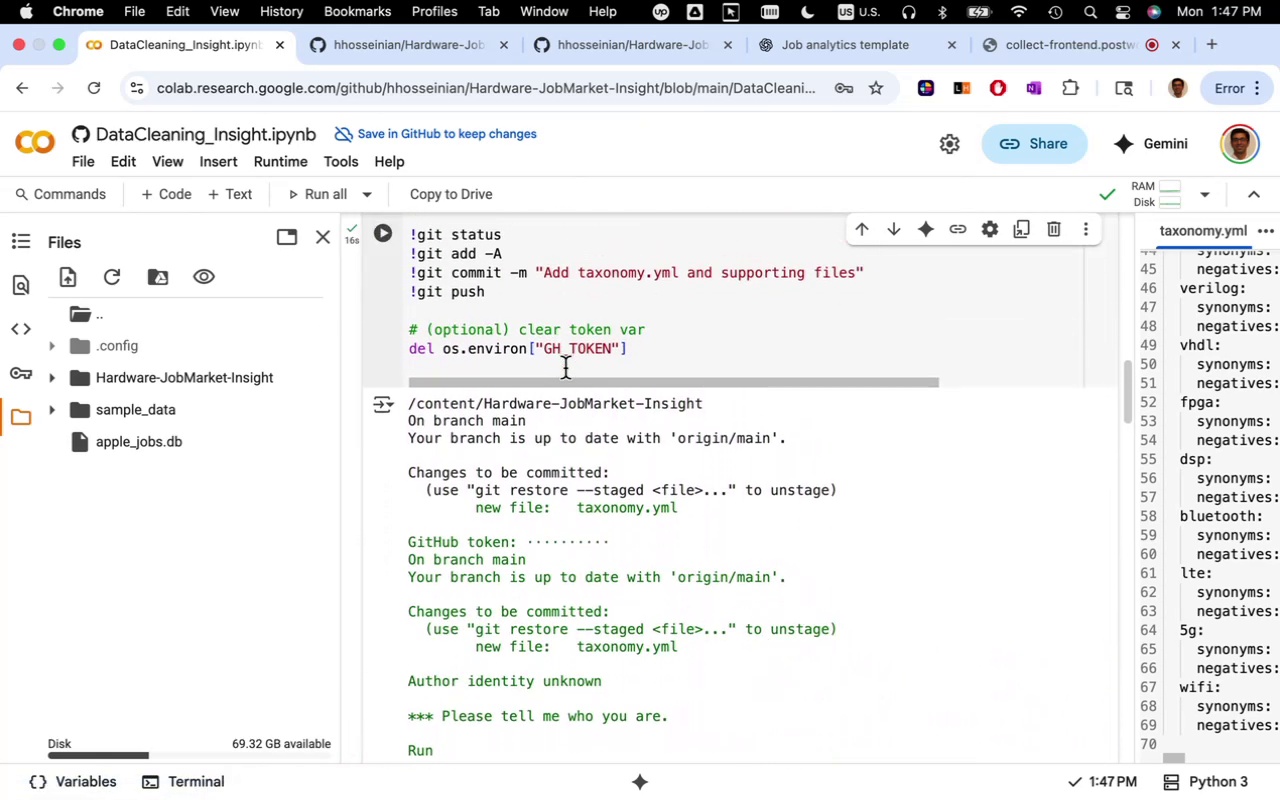 
left_click([566, 370])
 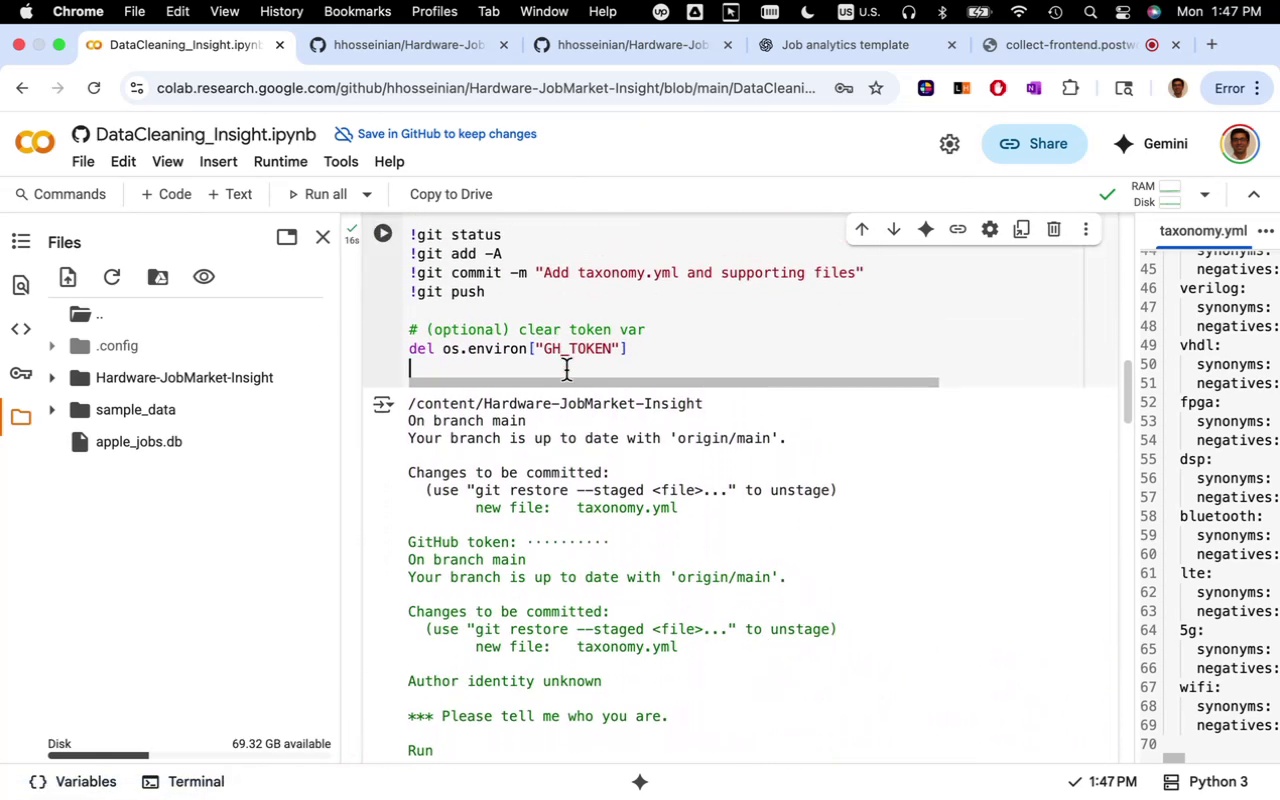 
type("To)
key(Backspace)
key(Backspace)
key(Backspace)
type(# Token: ")
 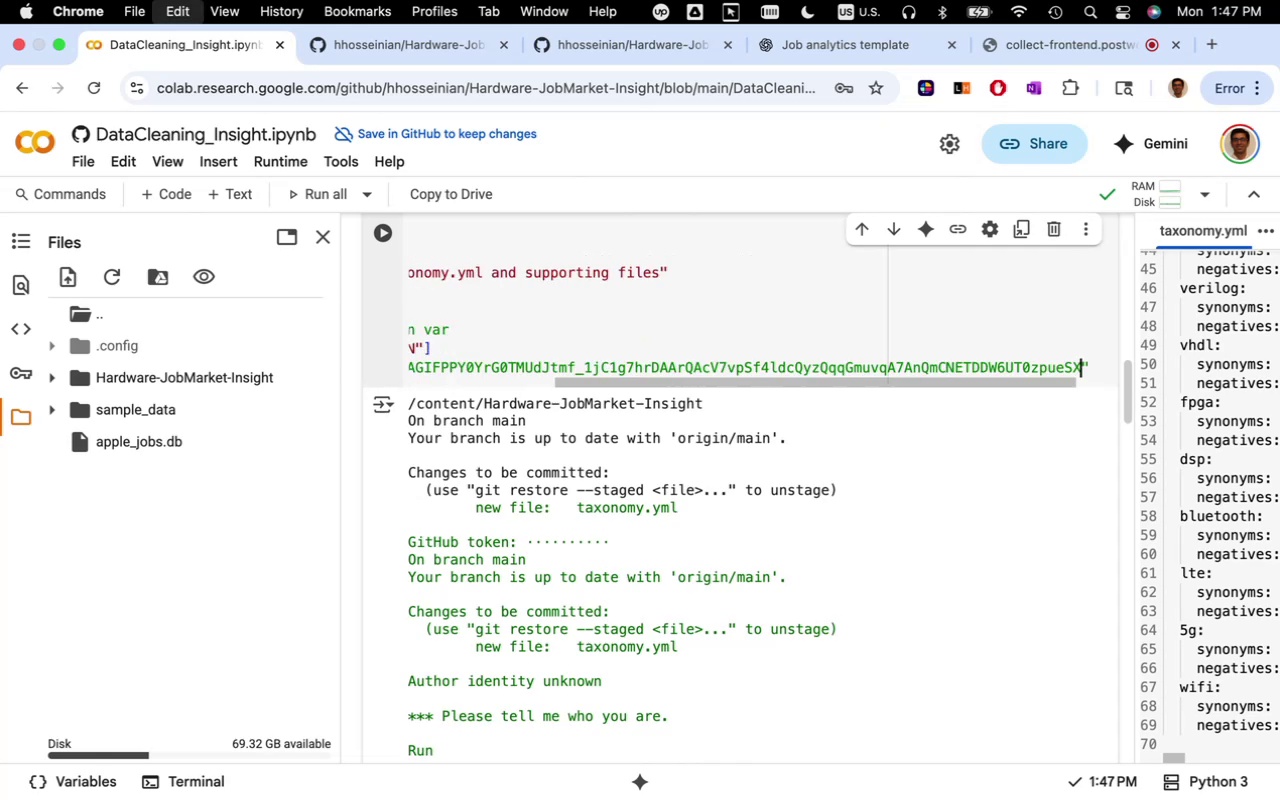 
 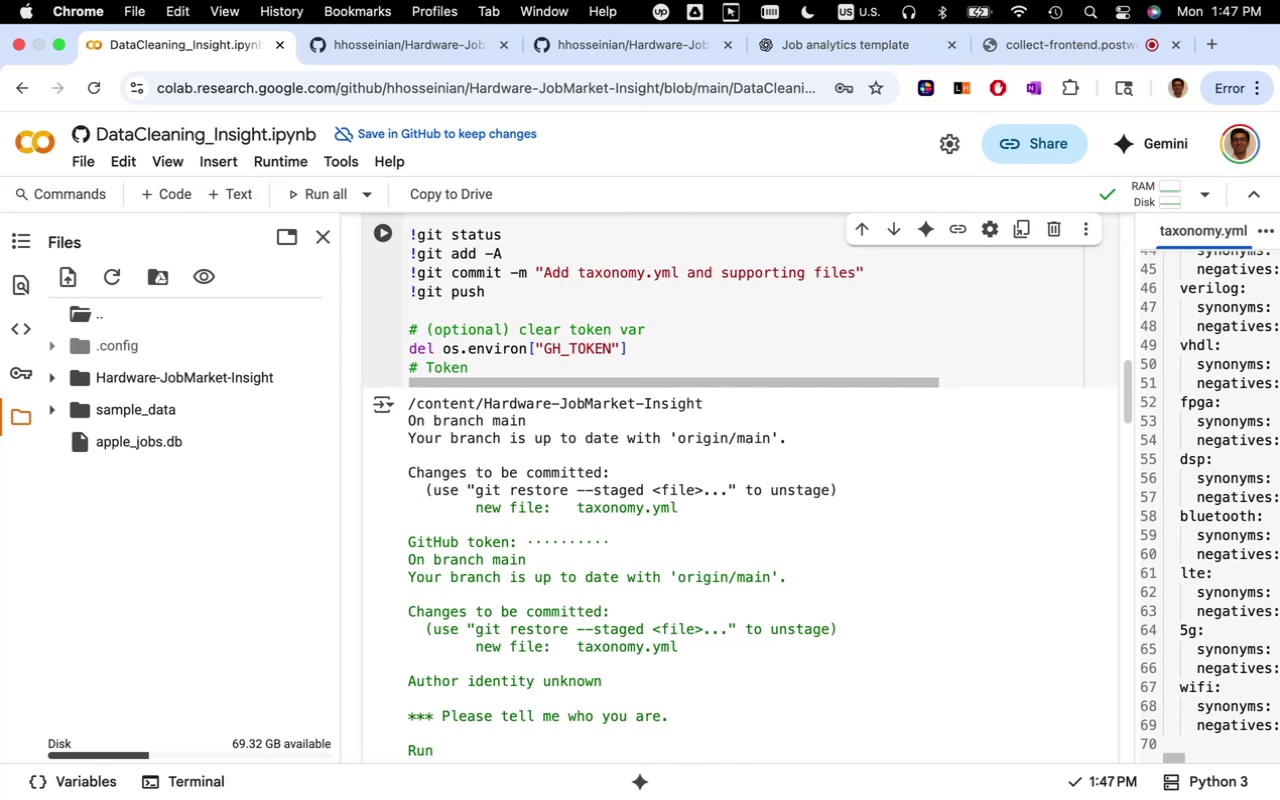 
key(Meta+CommandLeft)
 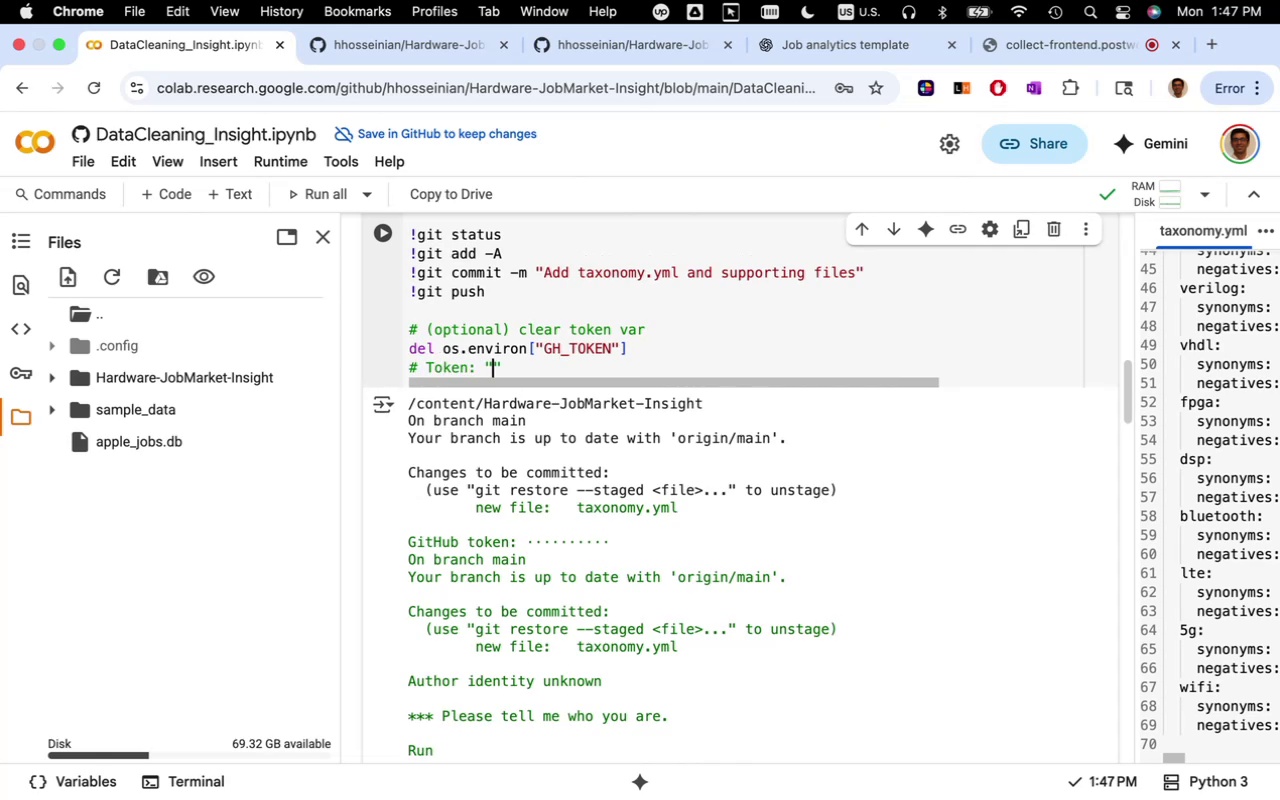 
key(Meta+V)
 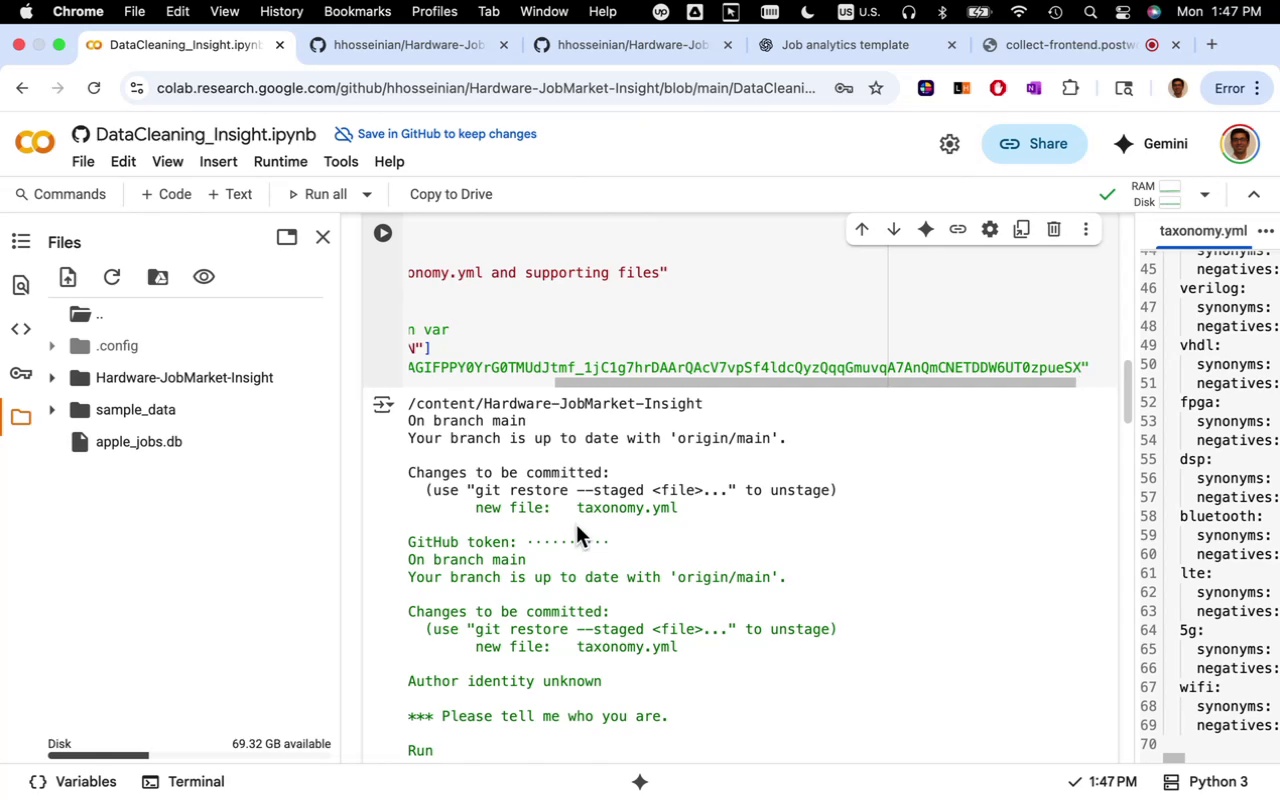 
wait(6.44)
 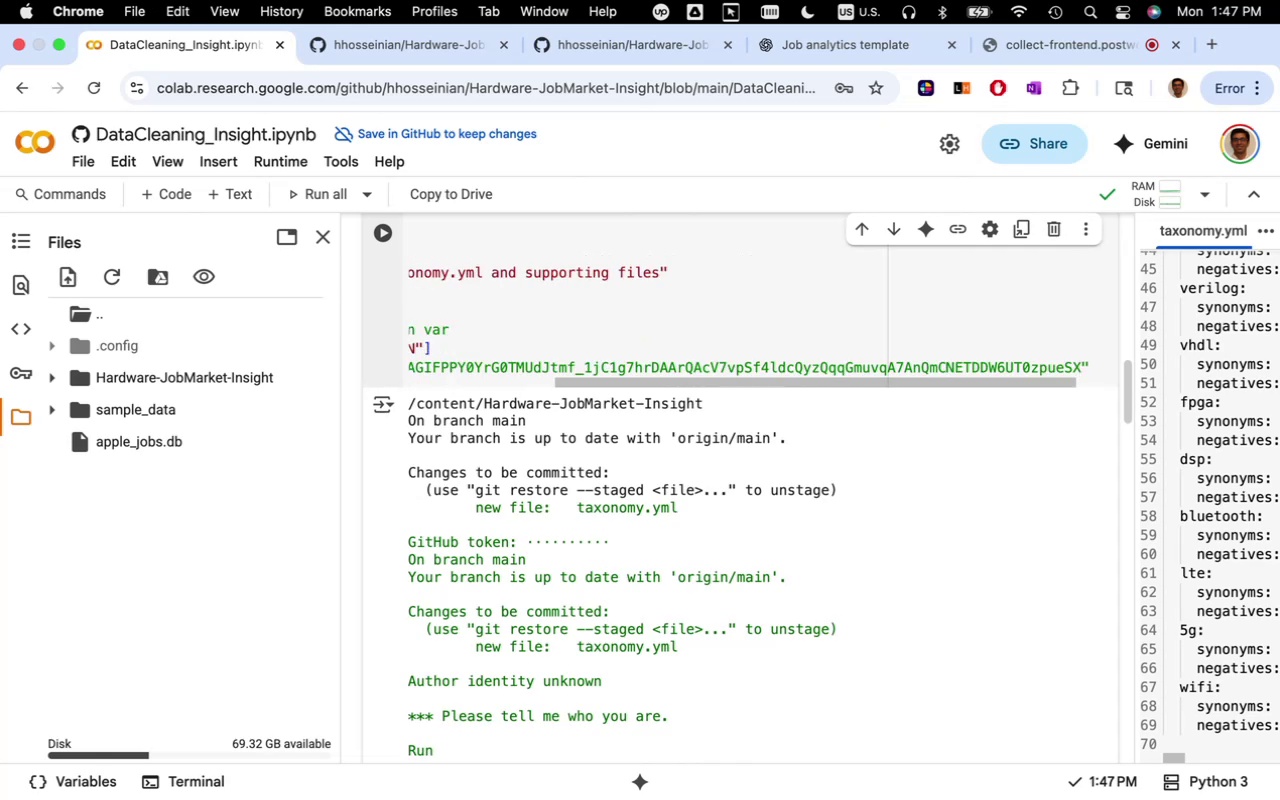 
left_click([422, 29])
 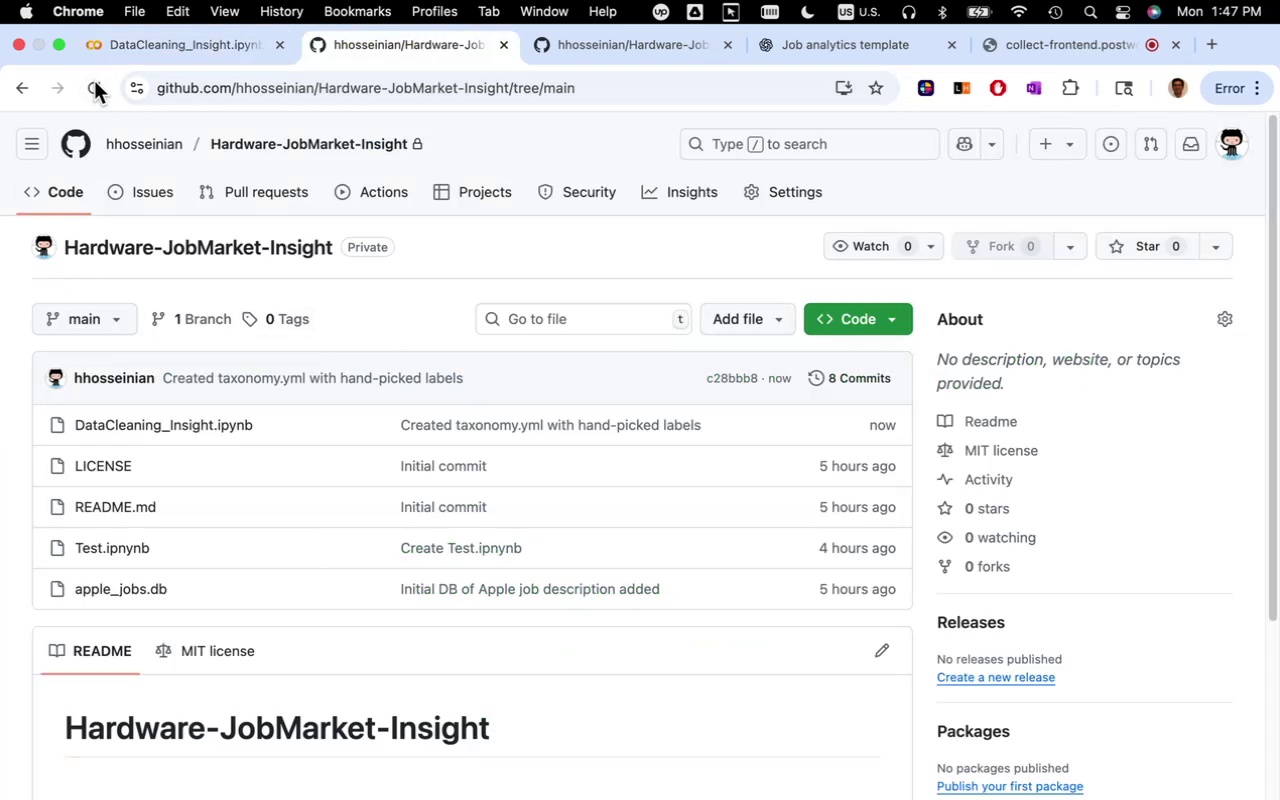 
left_click([93, 82])
 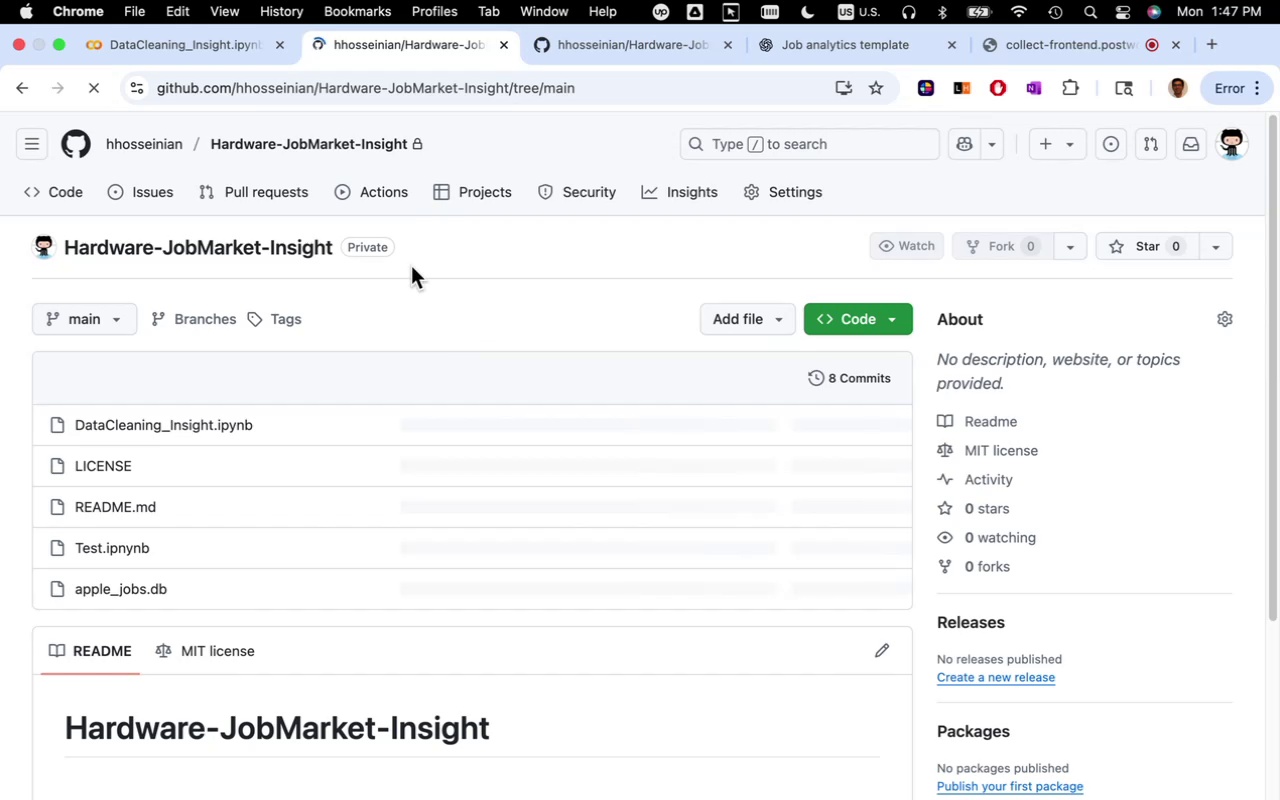 
wait(5.64)
 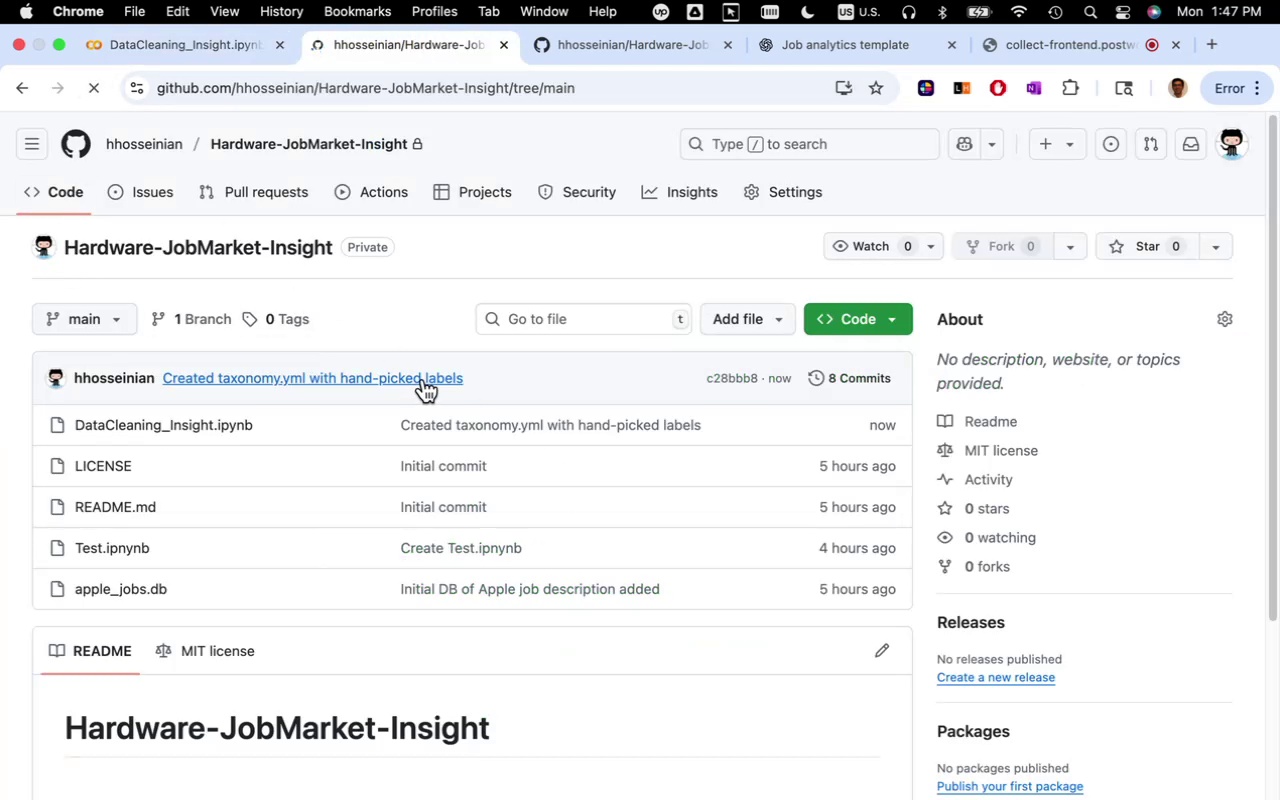 
left_click([203, 54])
 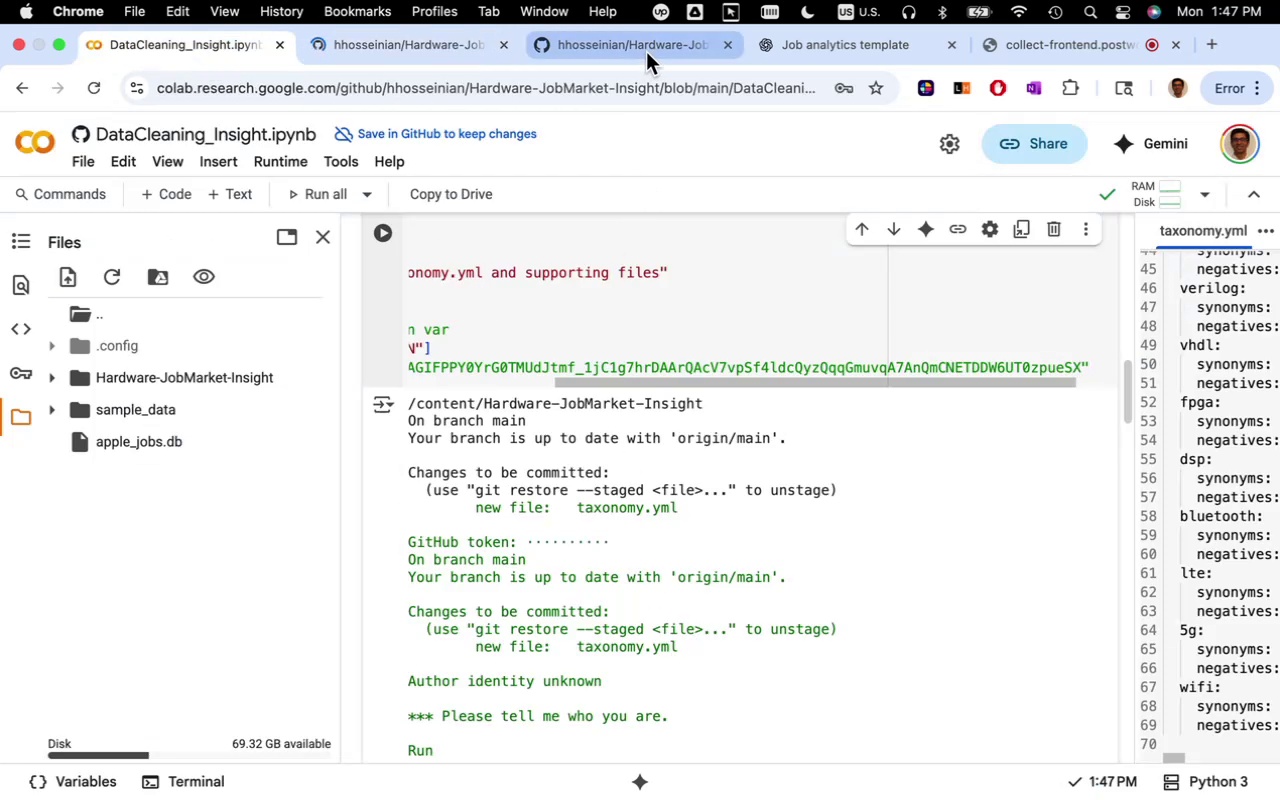 
left_click([806, 34])
 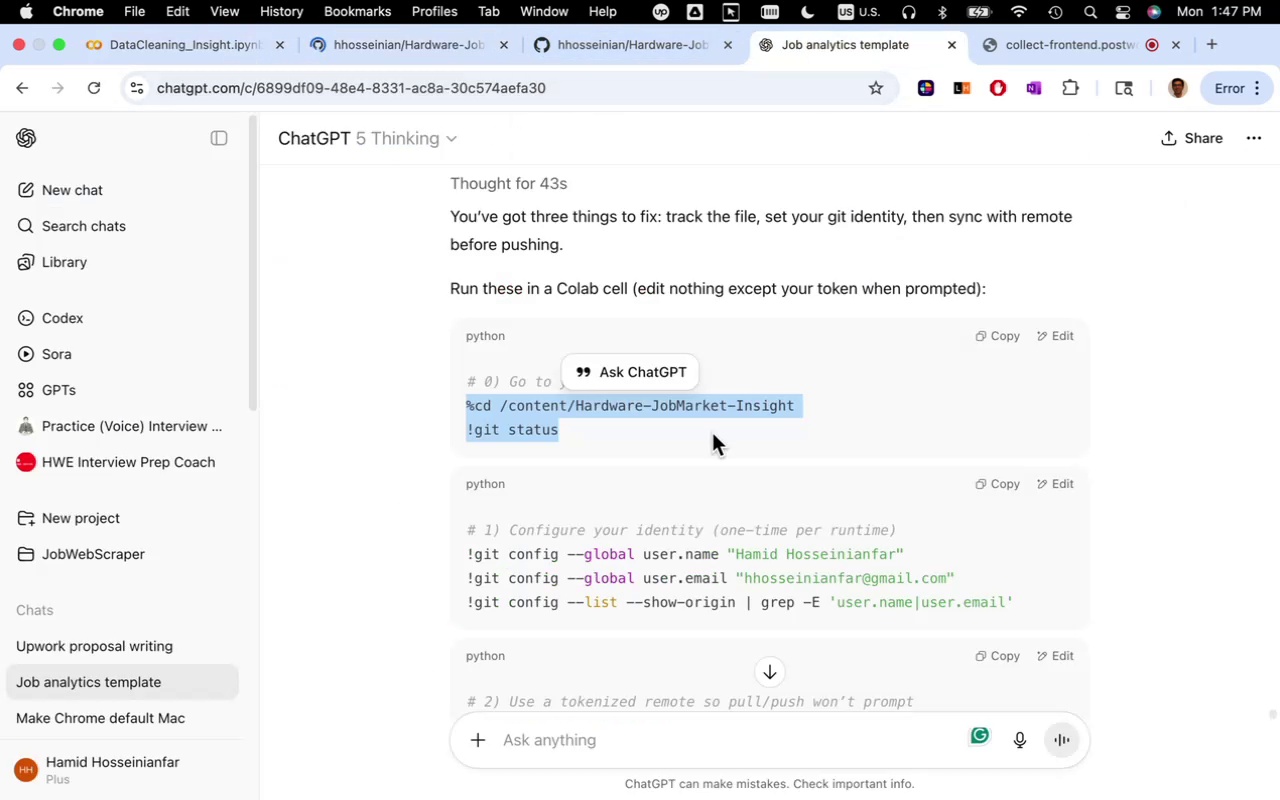 
scroll: coordinate [730, 490], scroll_direction: down, amount: 9.0
 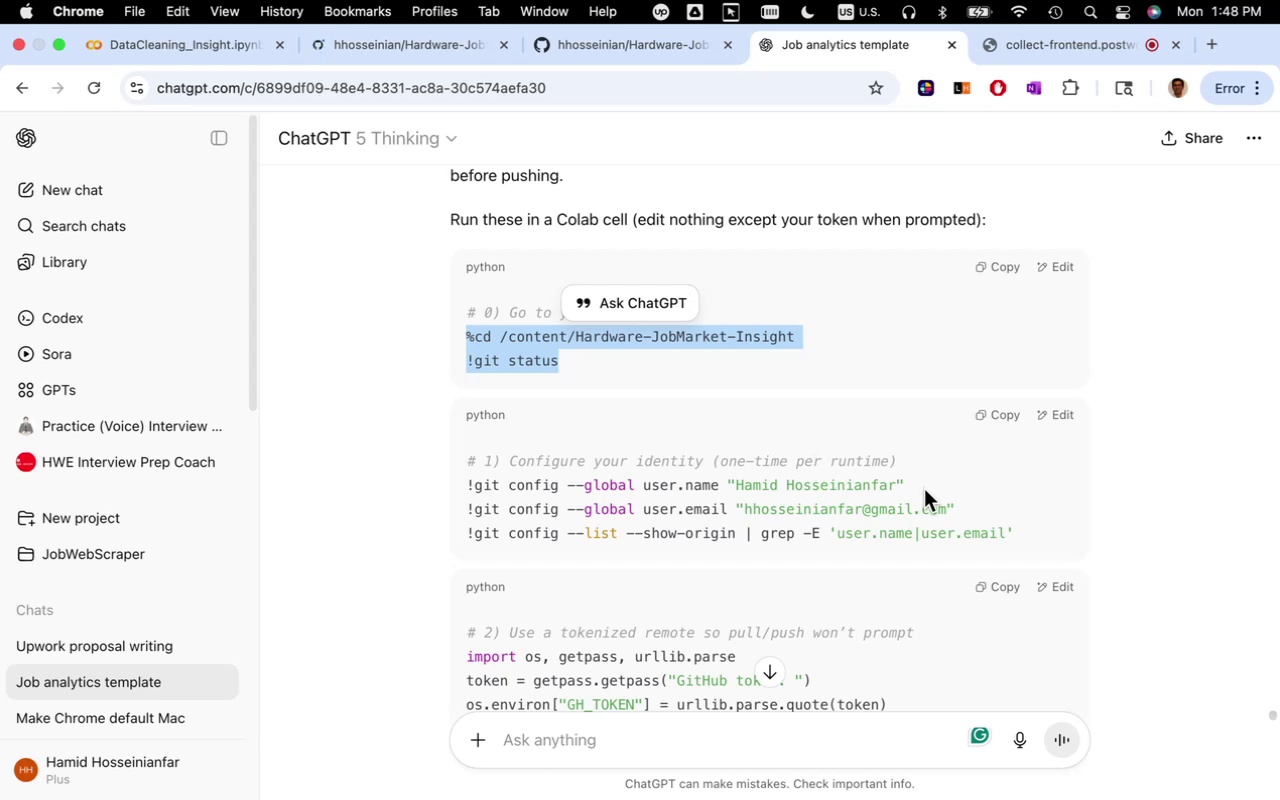 
left_click_drag(start_coordinate=[1030, 536], to_coordinate=[457, 458])
 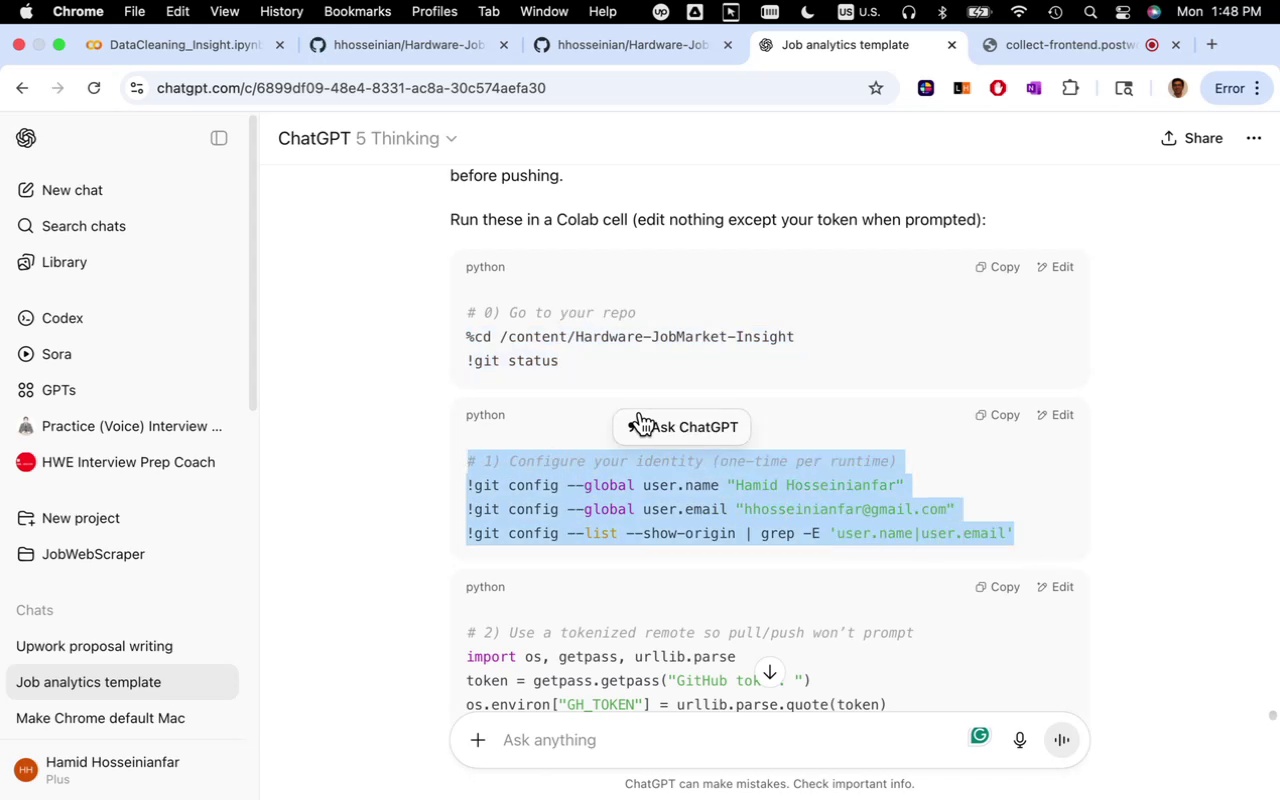 
key(Meta+C)
 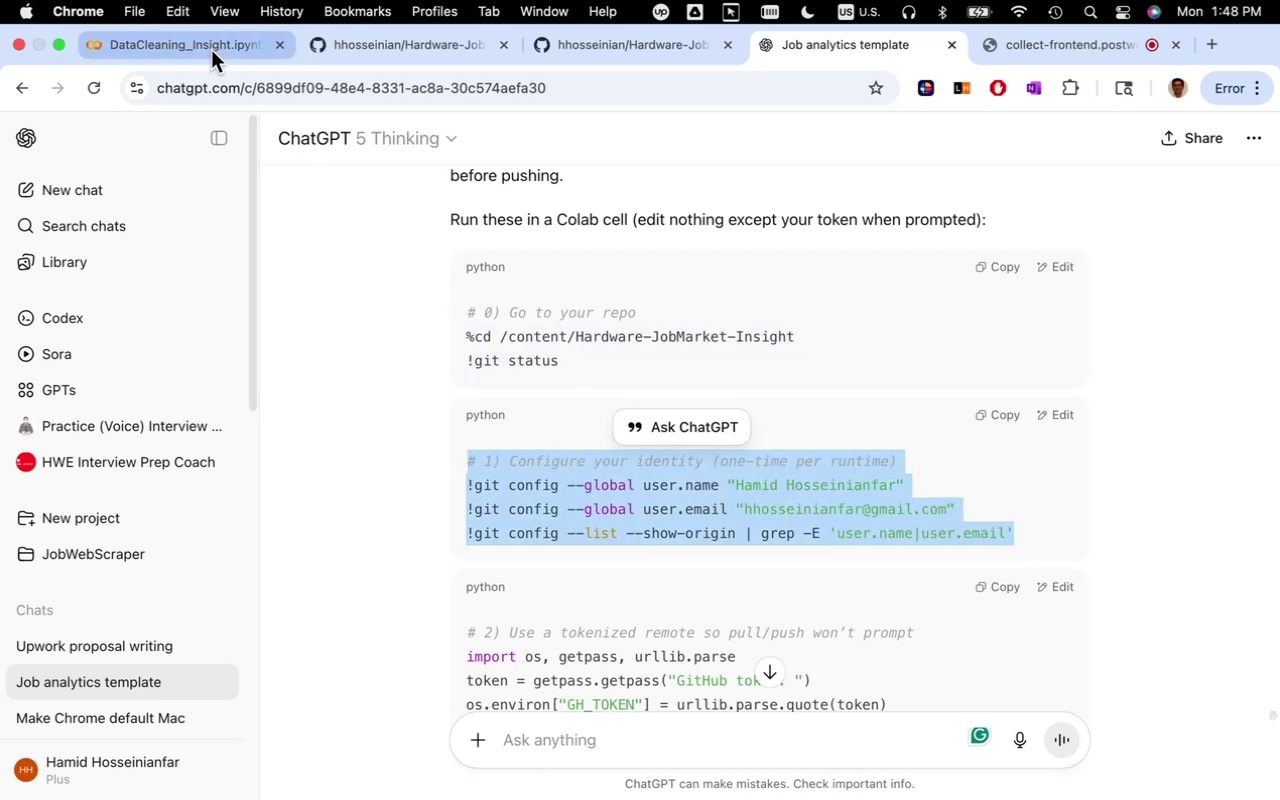 
left_click([211, 50])
 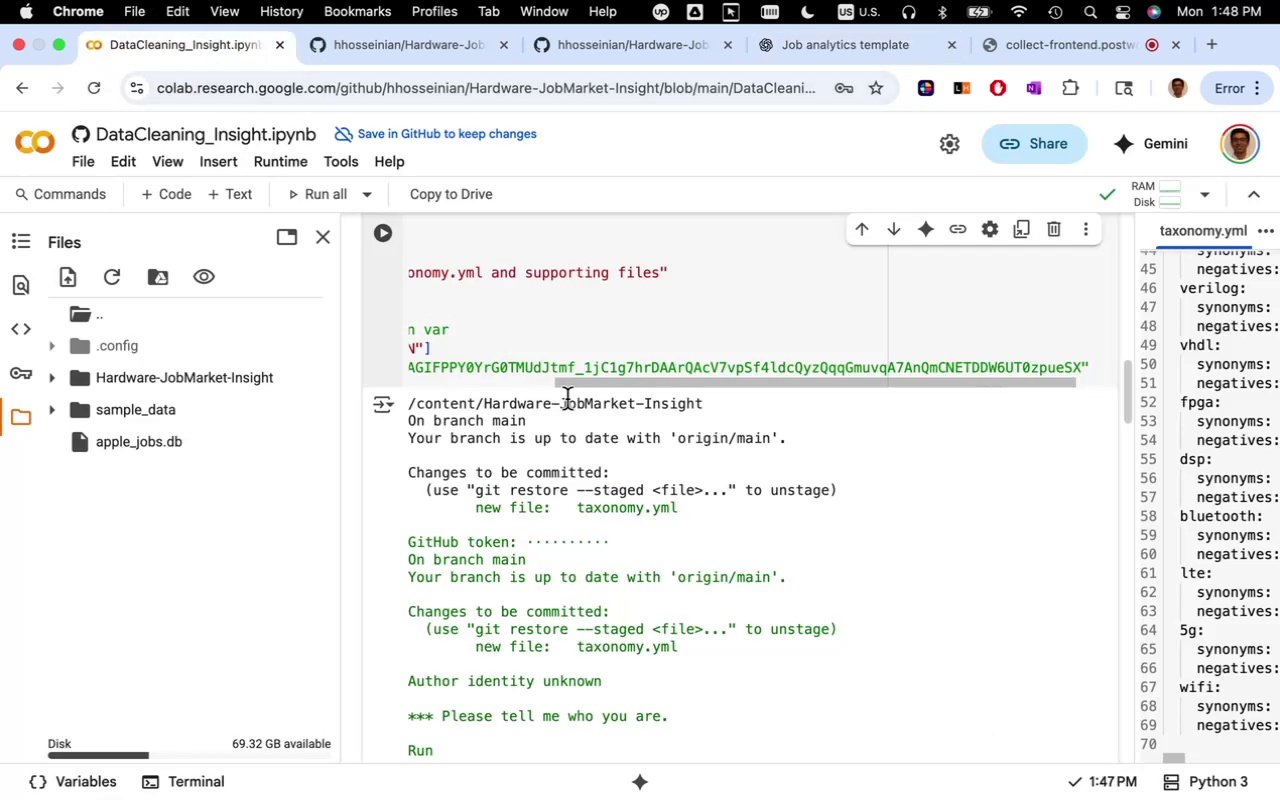 
scroll: coordinate [608, 576], scroll_direction: up, amount: 10.0
 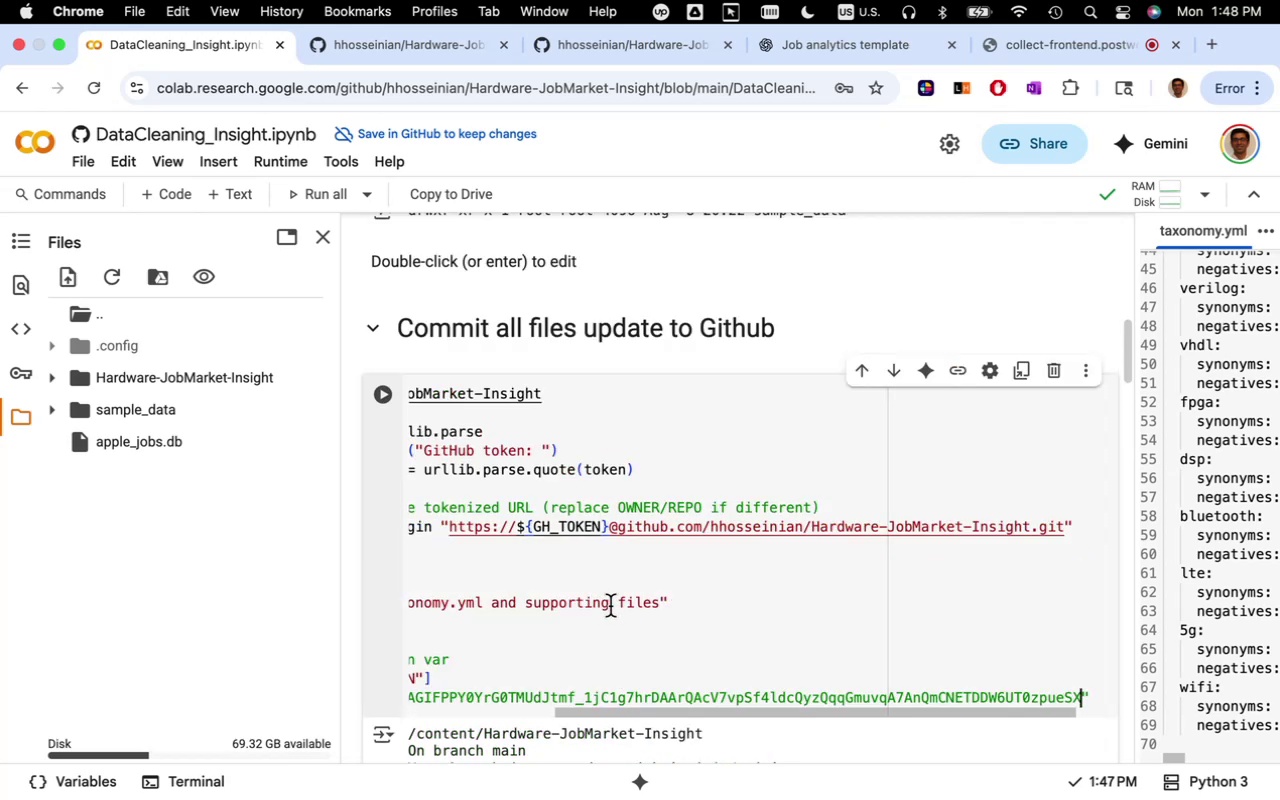 
scroll: coordinate [611, 606], scroll_direction: down, amount: 25.0
 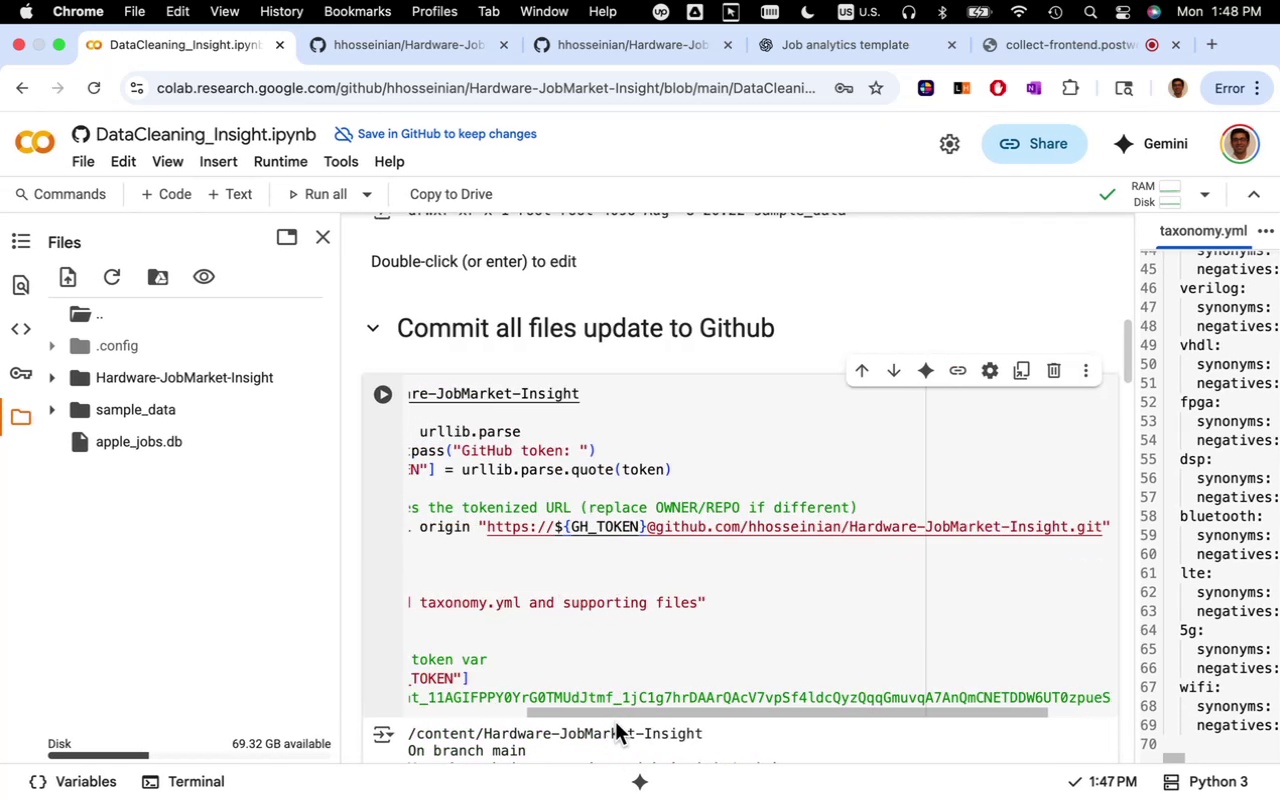 
left_click_drag(start_coordinate=[613, 713], to_coordinate=[430, 689])
 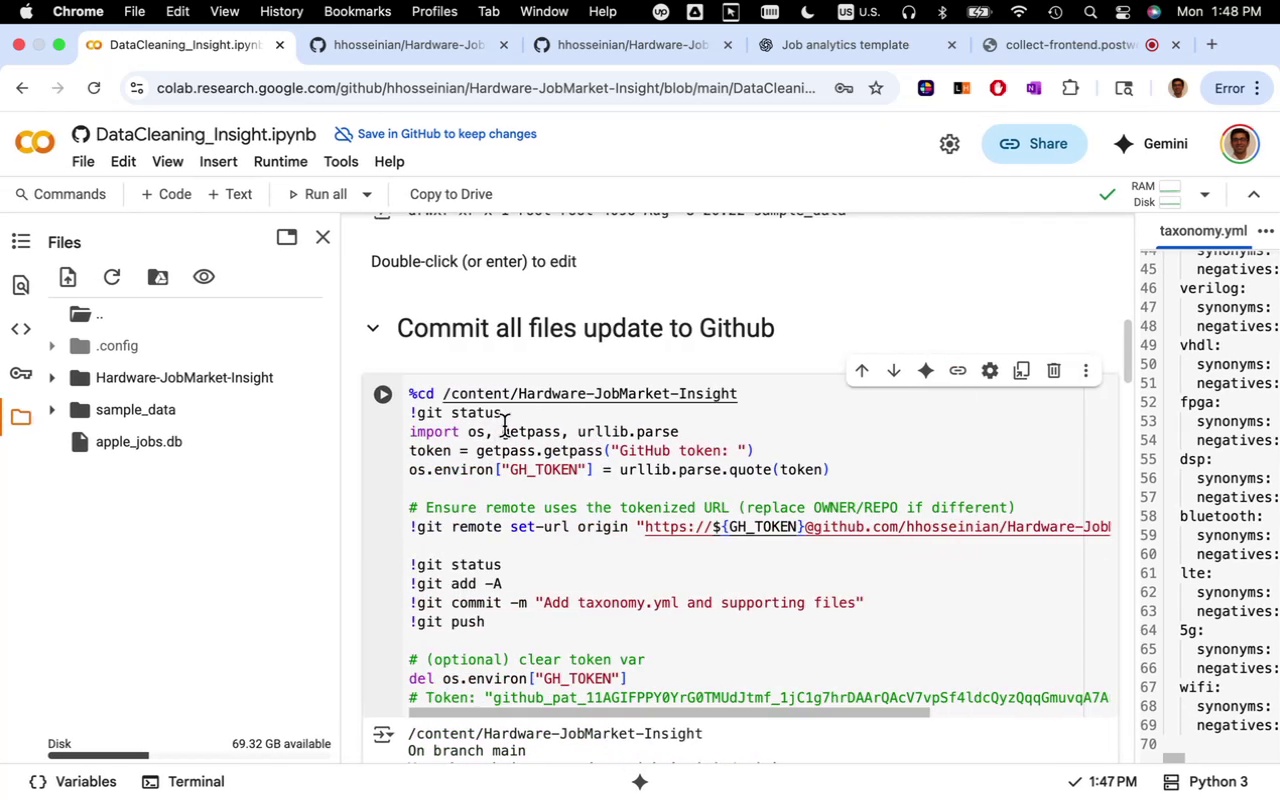 
left_click([512, 415])
 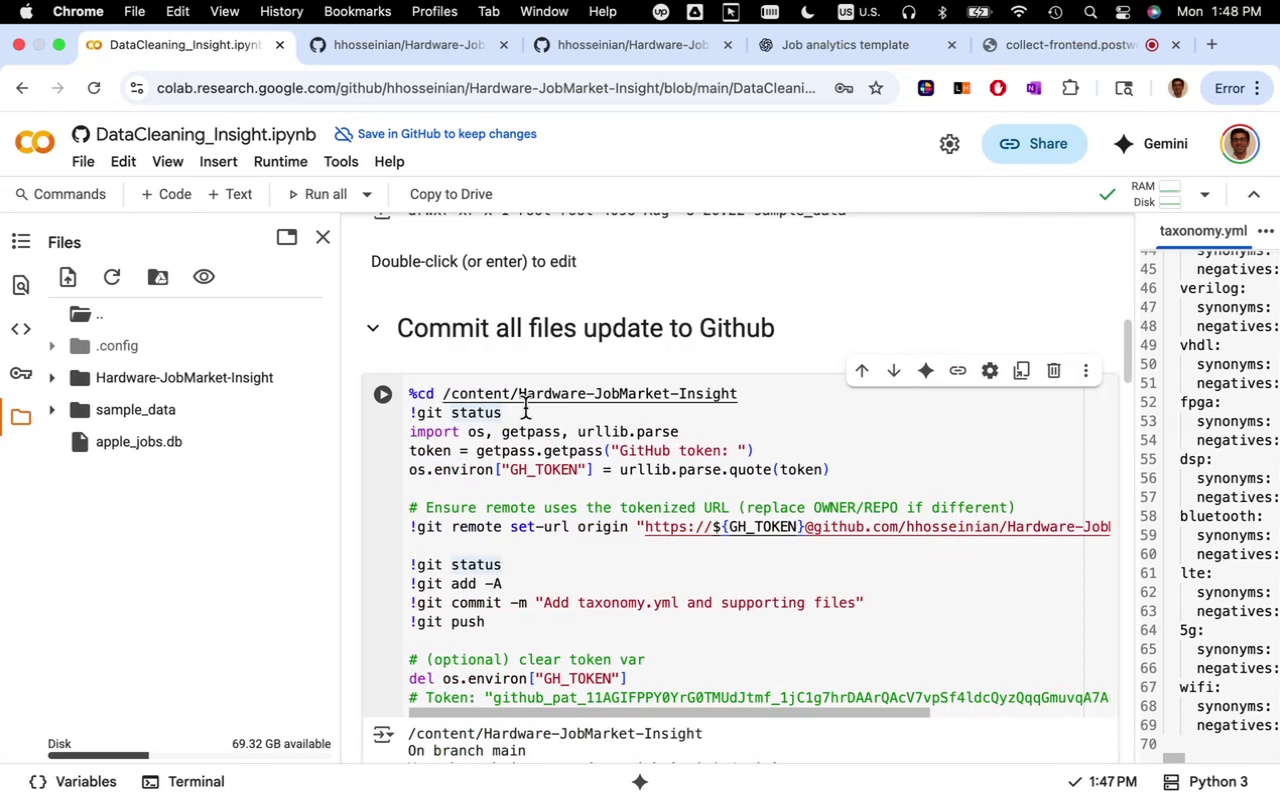 
hold_key(key=Enter, duration=0.42)
 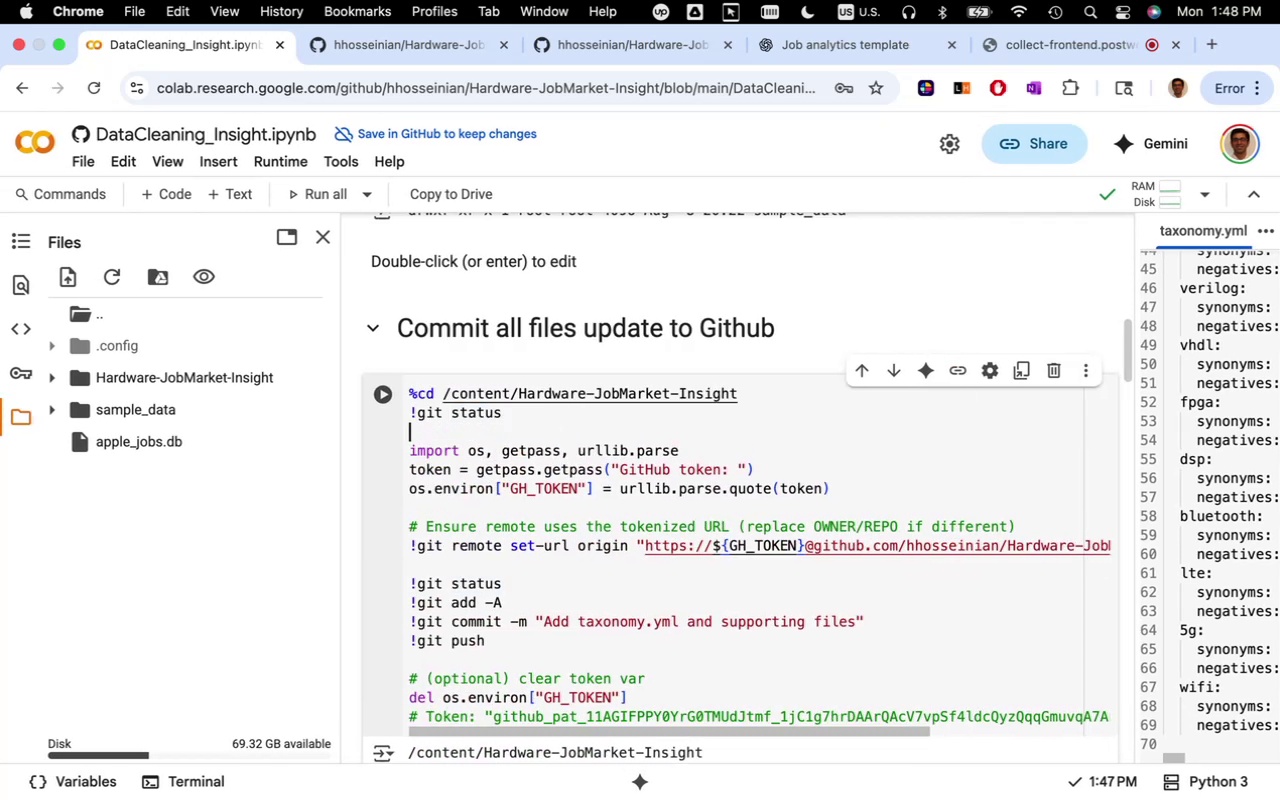 
key(Meta+CommandLeft)
 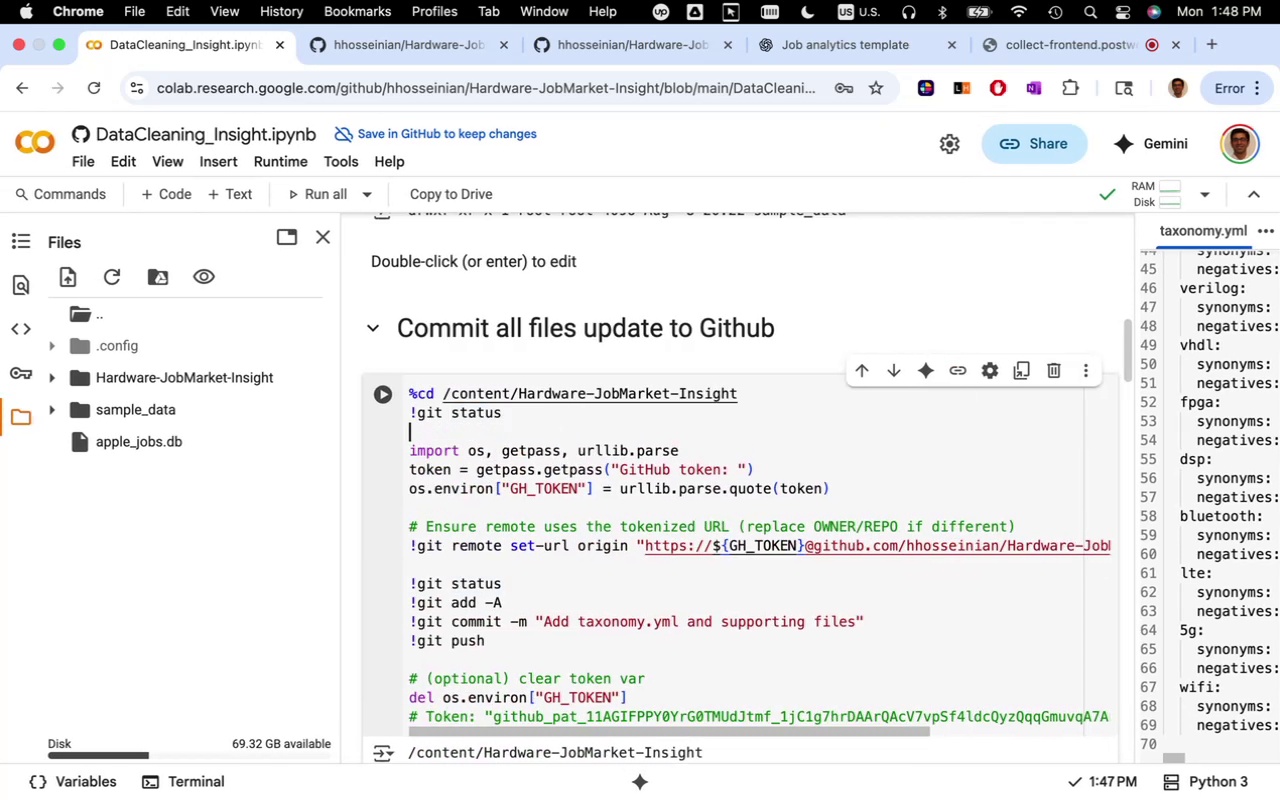 
key(Meta+V)
 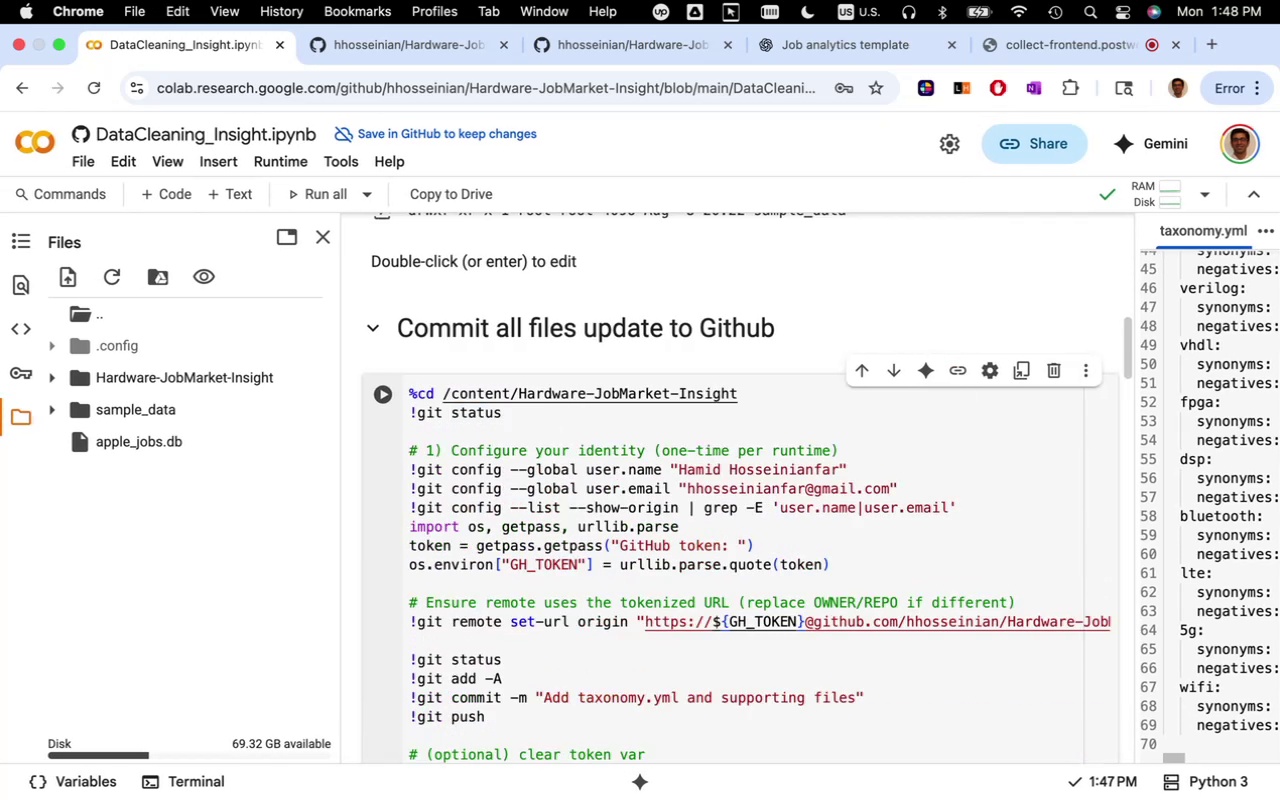 
key(Enter)
 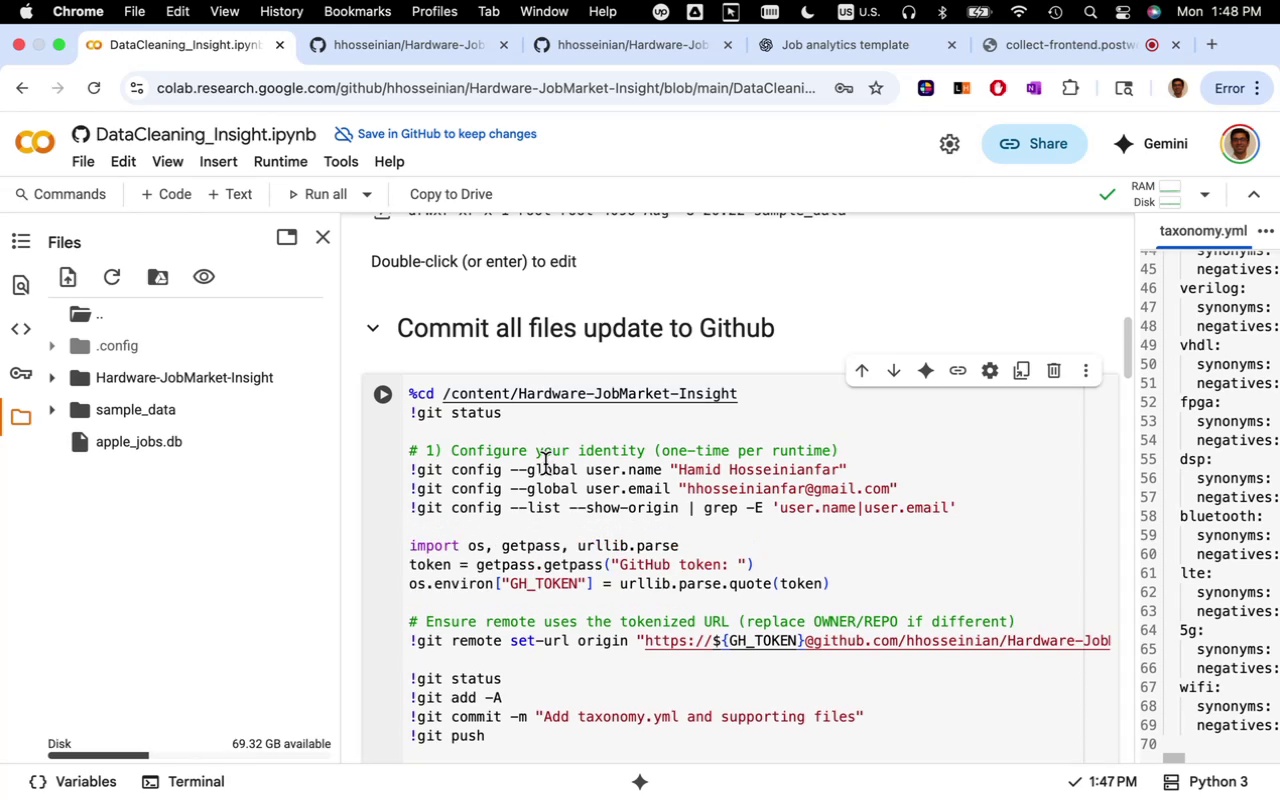 
key(Enter)
 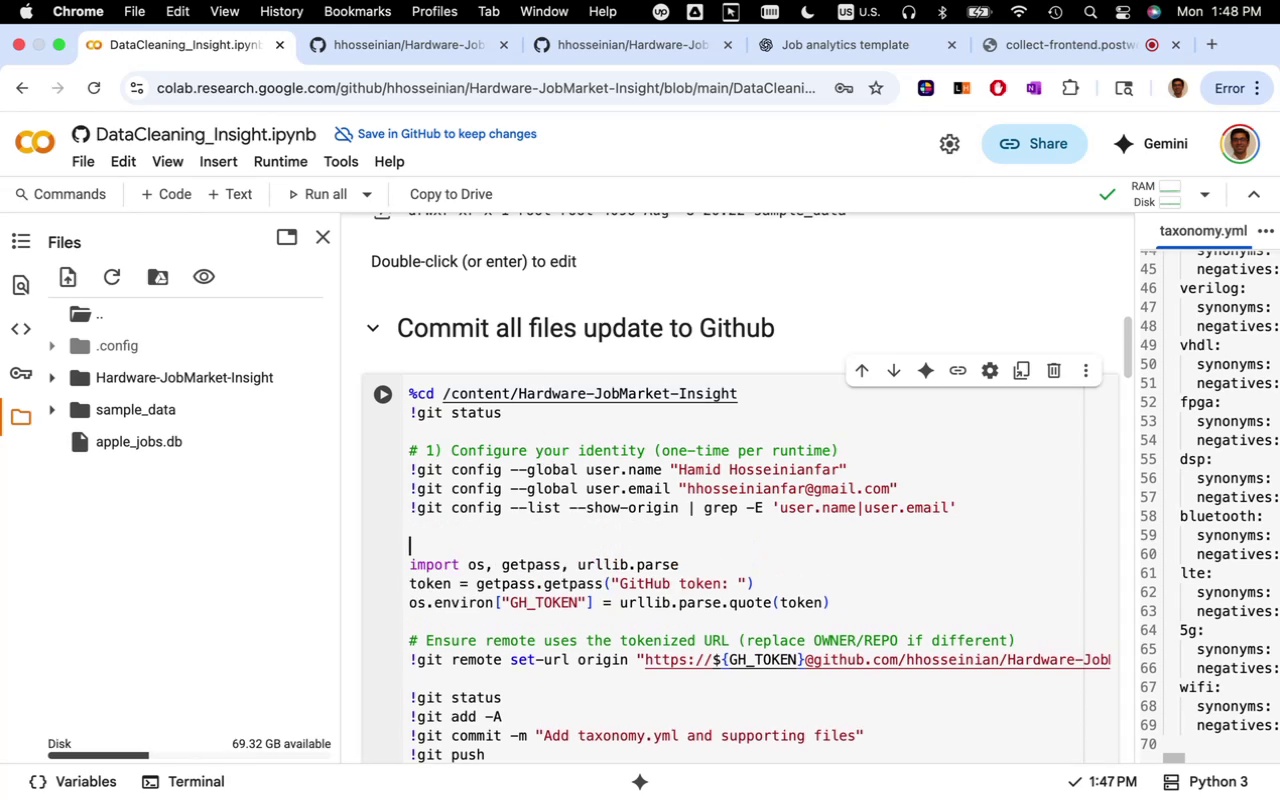 
key(Enter)
 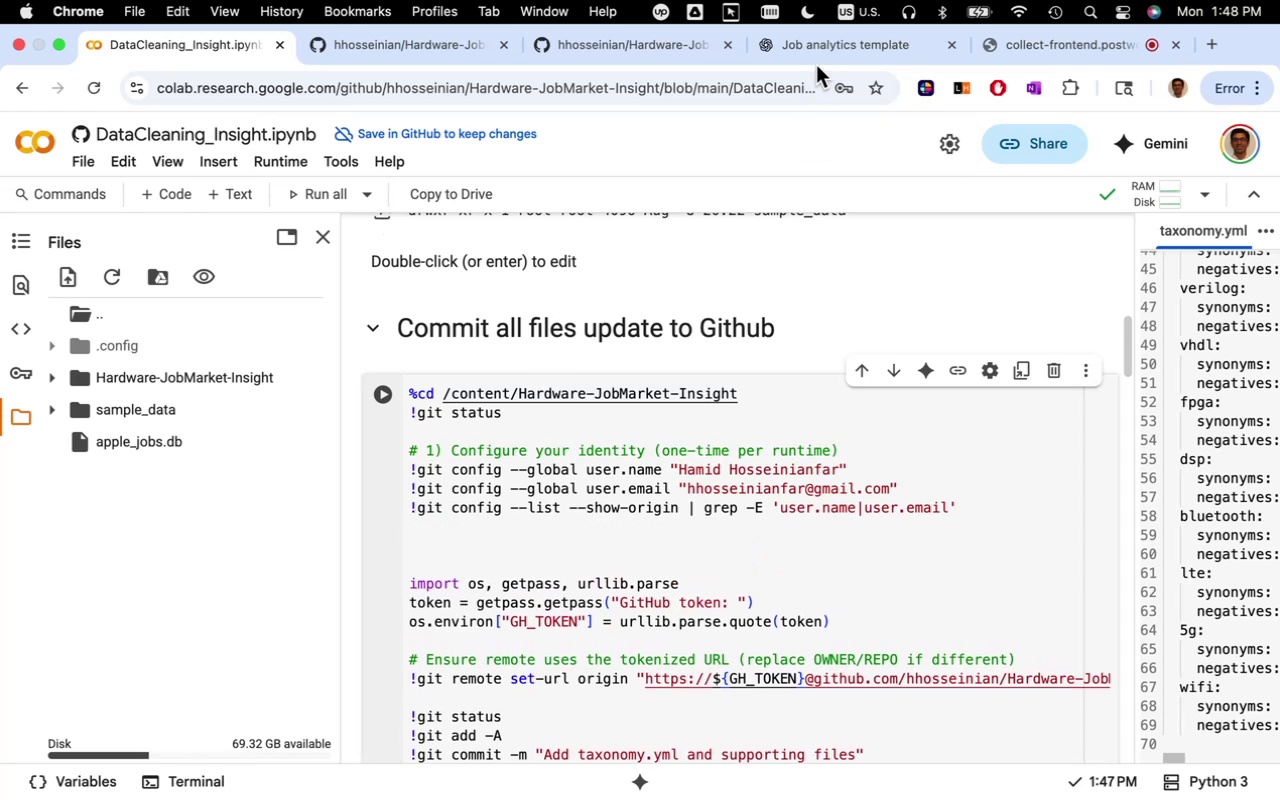 
left_click([818, 58])
 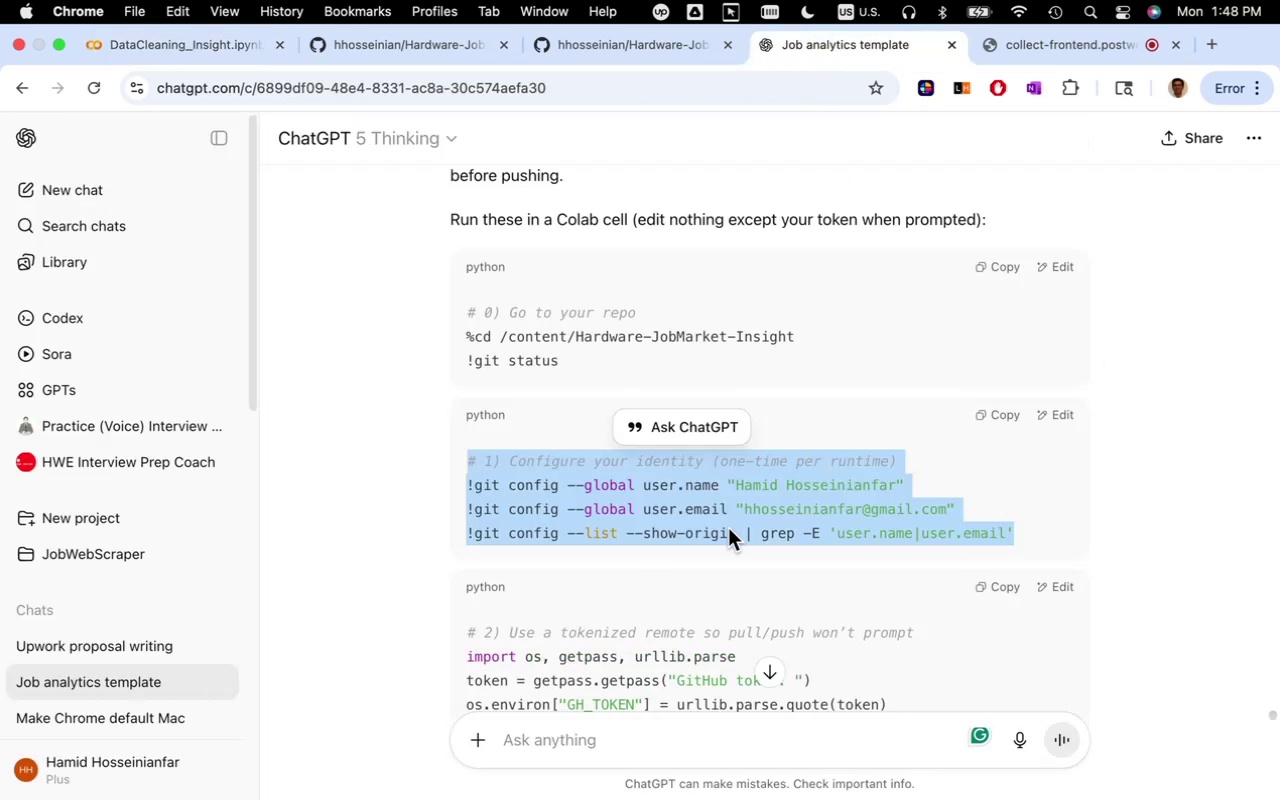 
scroll: coordinate [725, 545], scroll_direction: down, amount: 7.0
 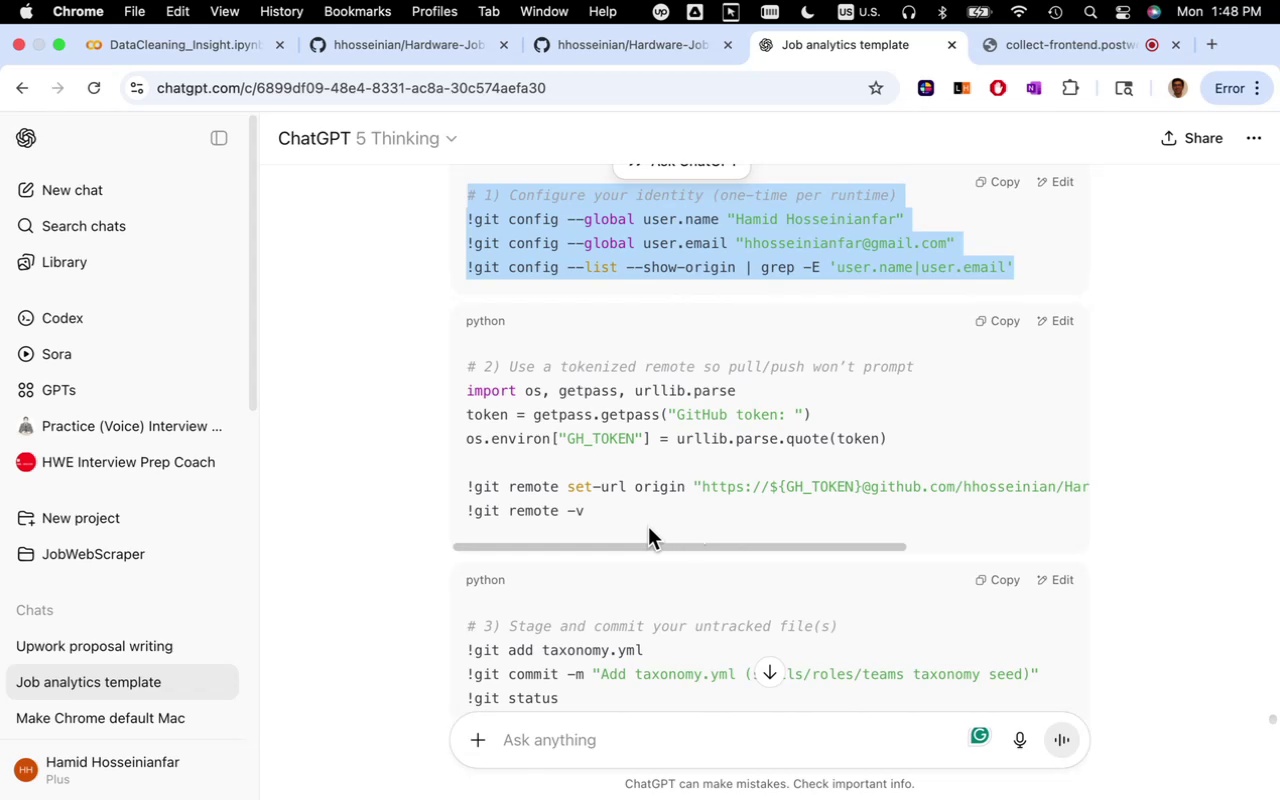 
wait(5.3)
 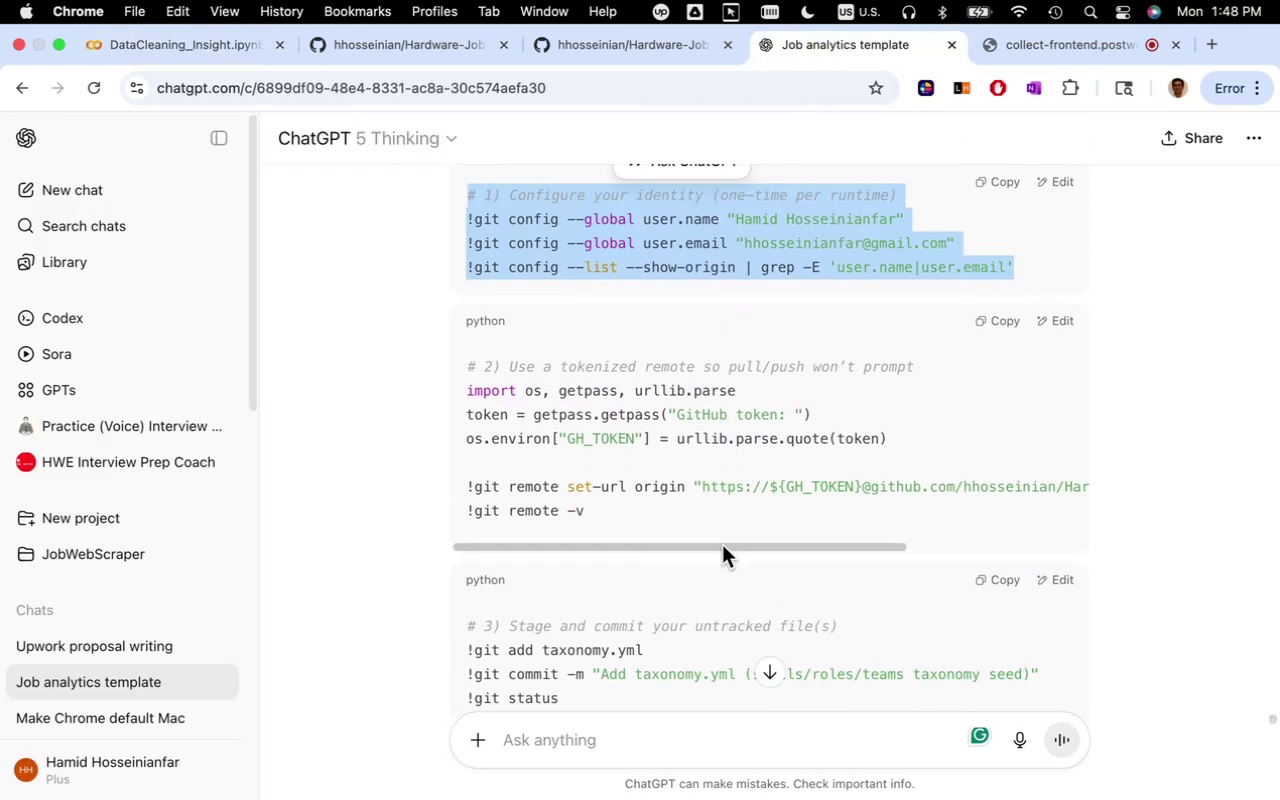 
left_click_drag(start_coordinate=[592, 503], to_coordinate=[459, 369])
 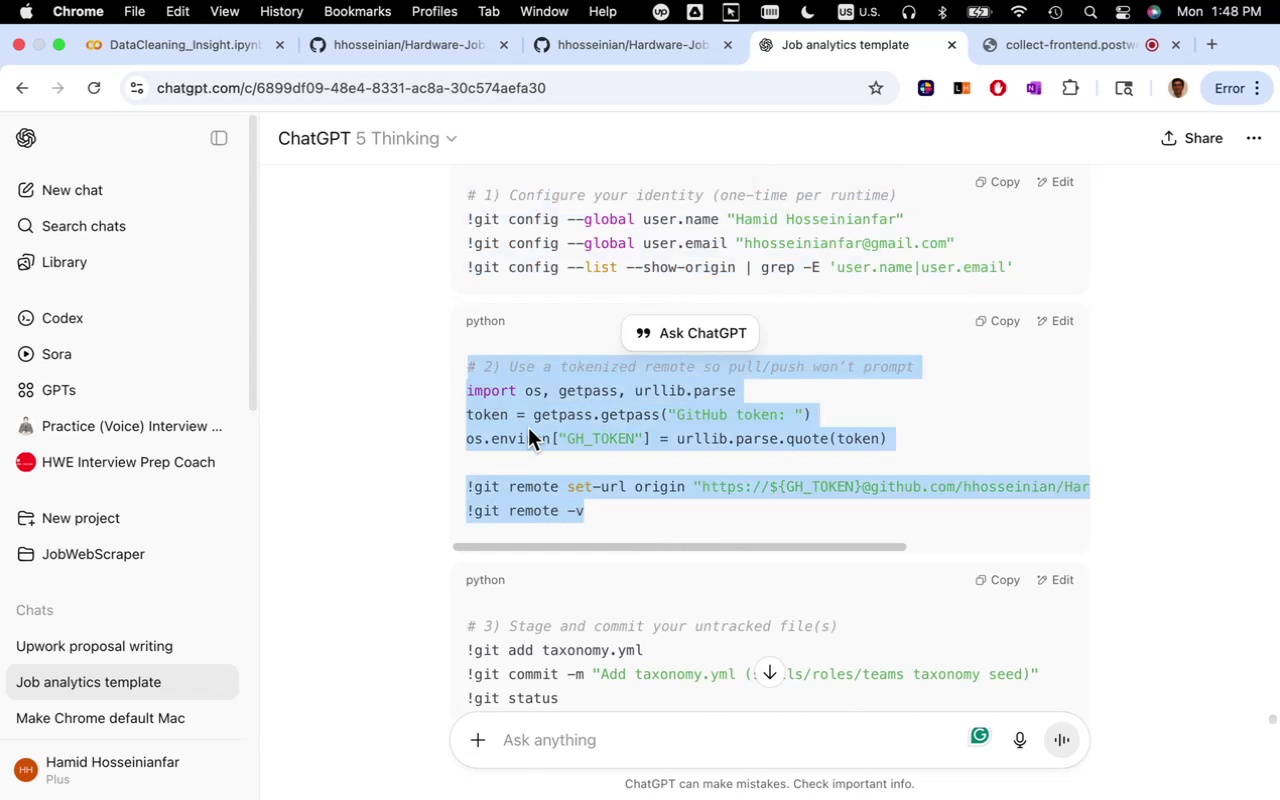 
key(Meta+CommandLeft)
 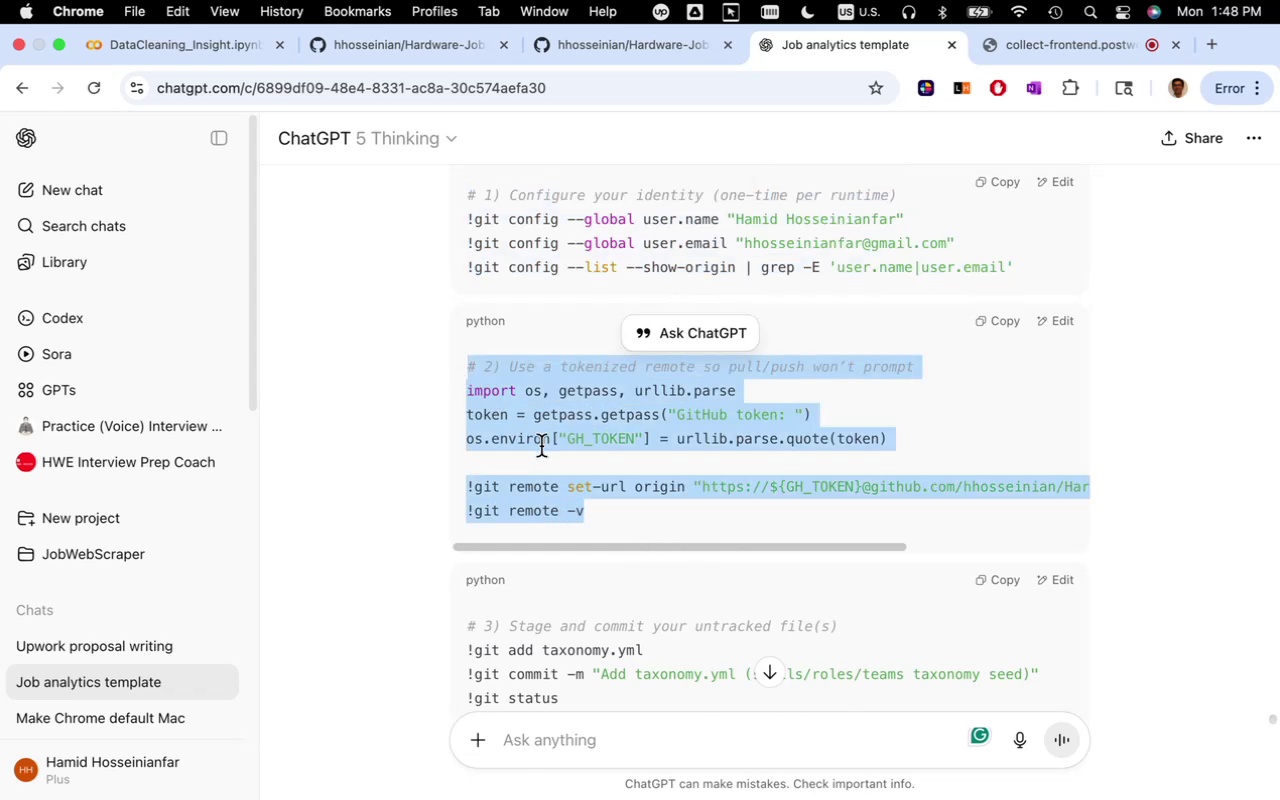 
key(Meta+C)
 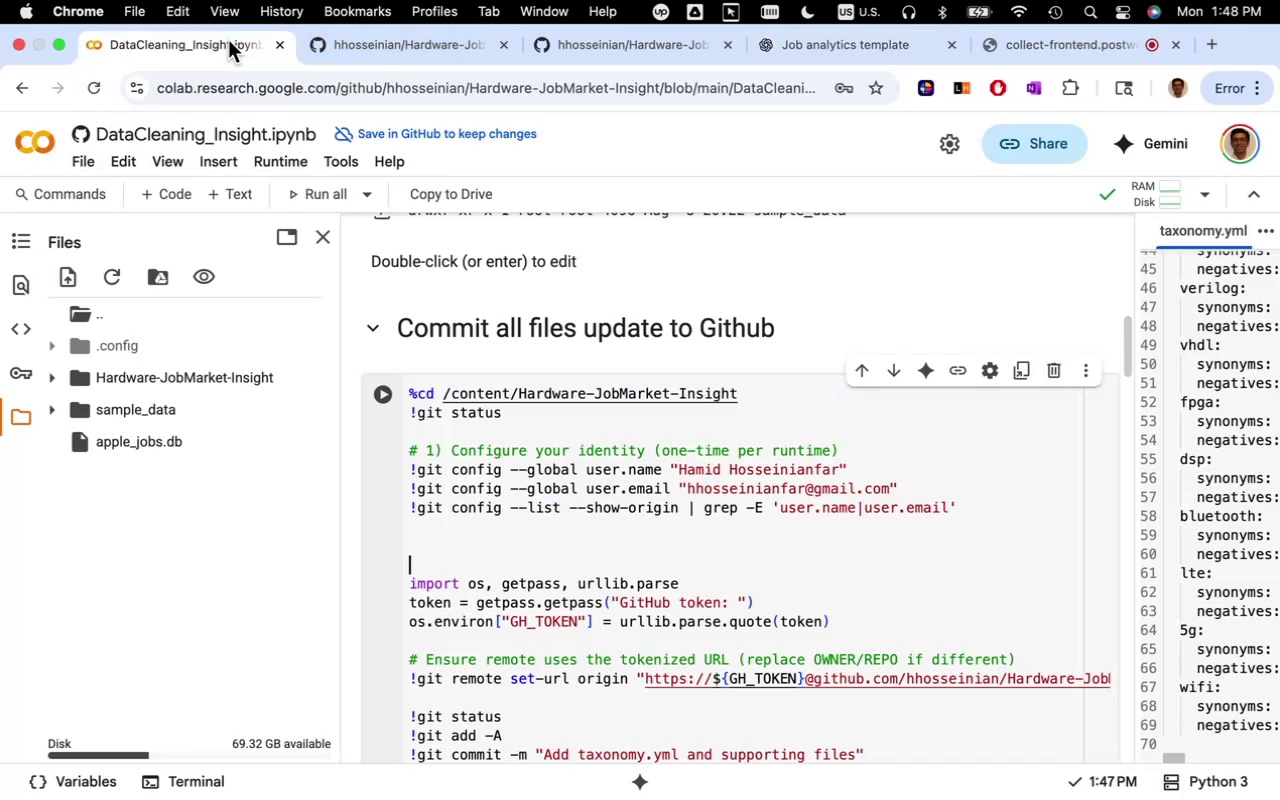 
key(Meta+V)
 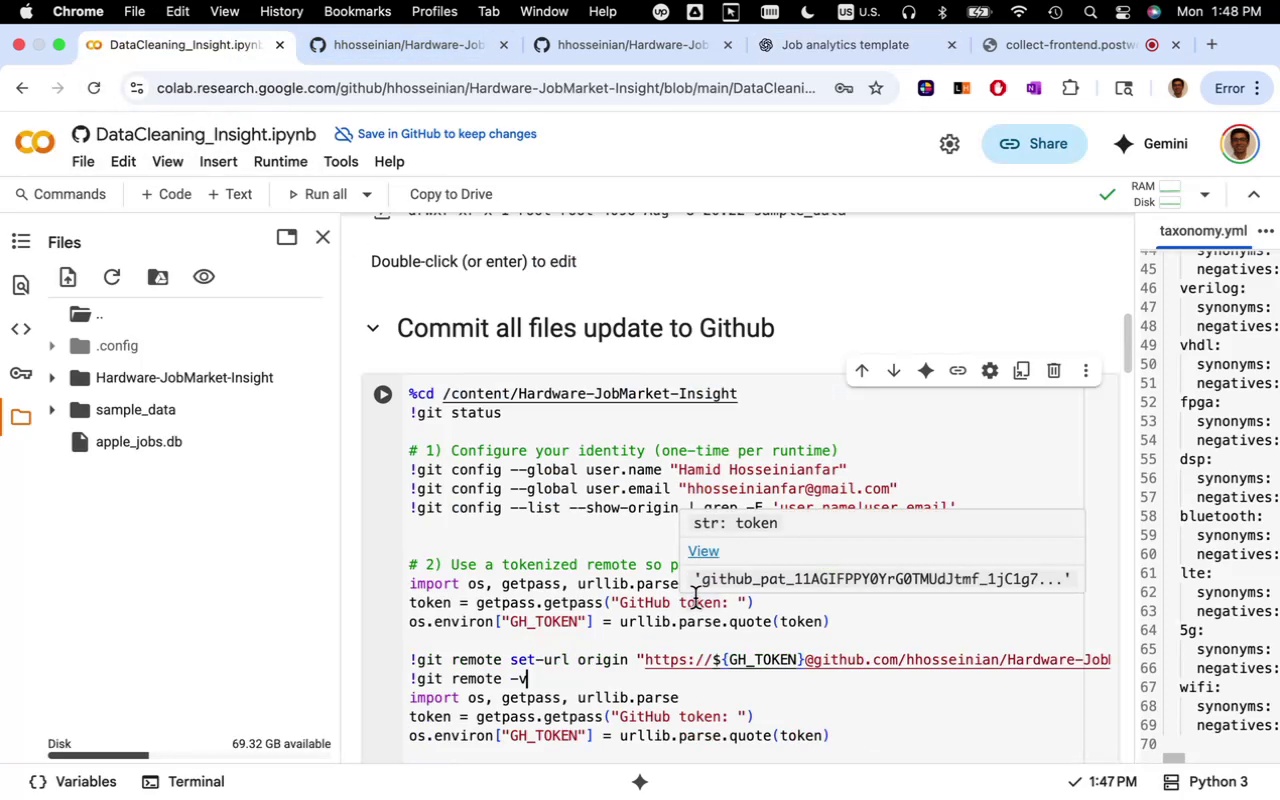 
scroll: coordinate [811, 627], scroll_direction: down, amount: 10.0
 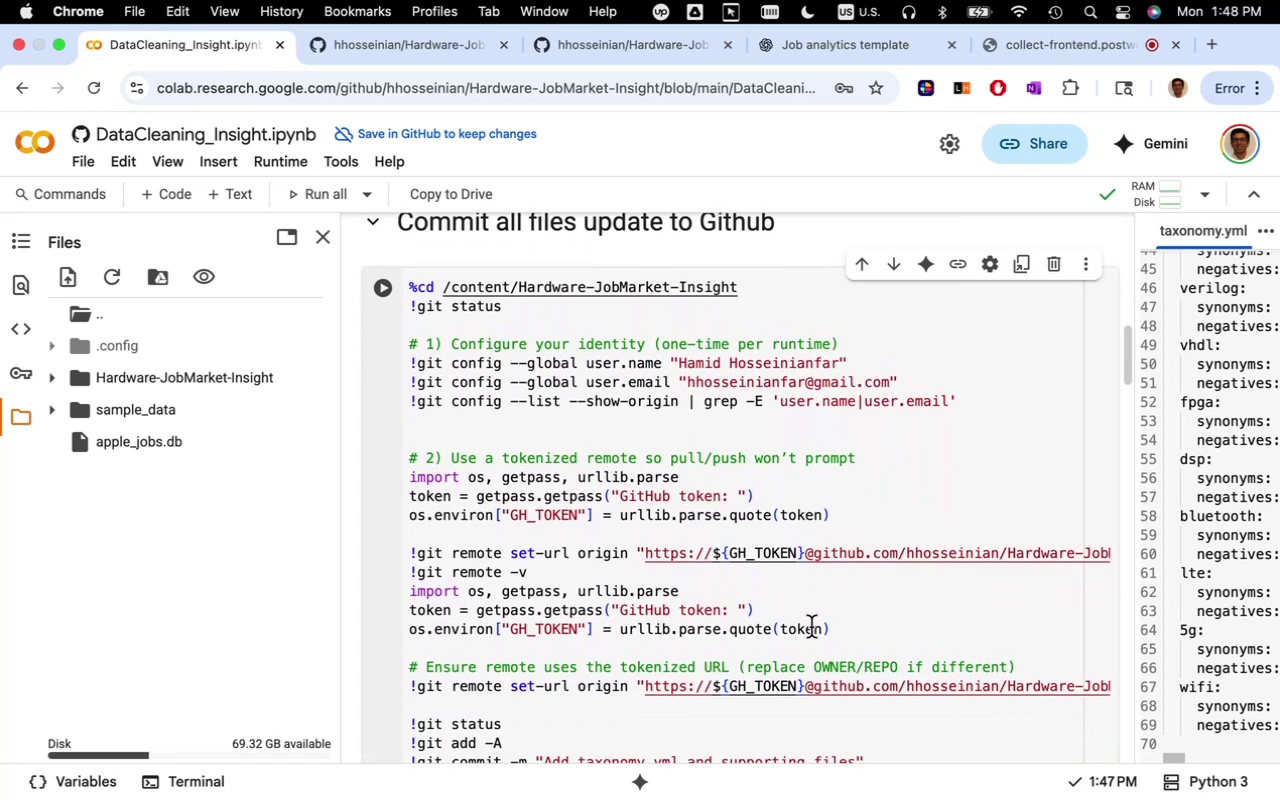 
key(Enter)
 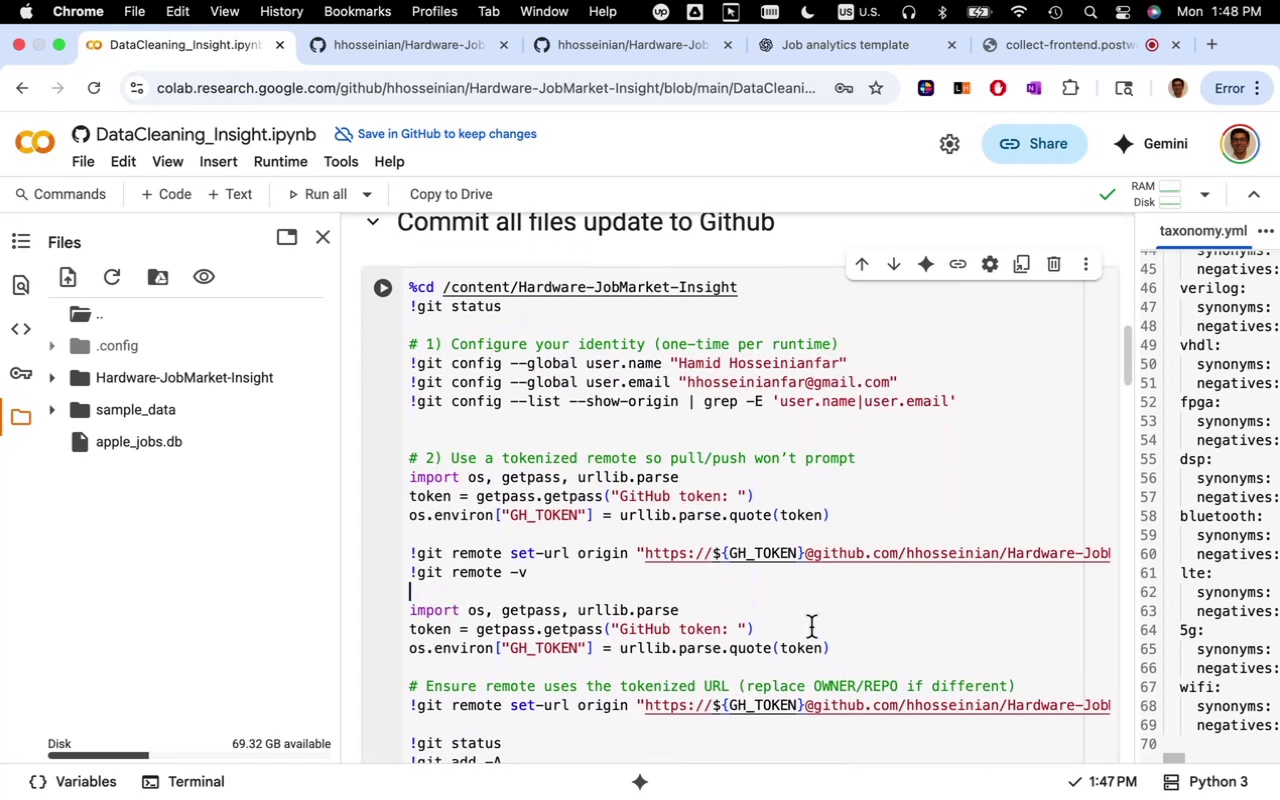 
scroll: coordinate [813, 628], scroll_direction: down, amount: 5.0
 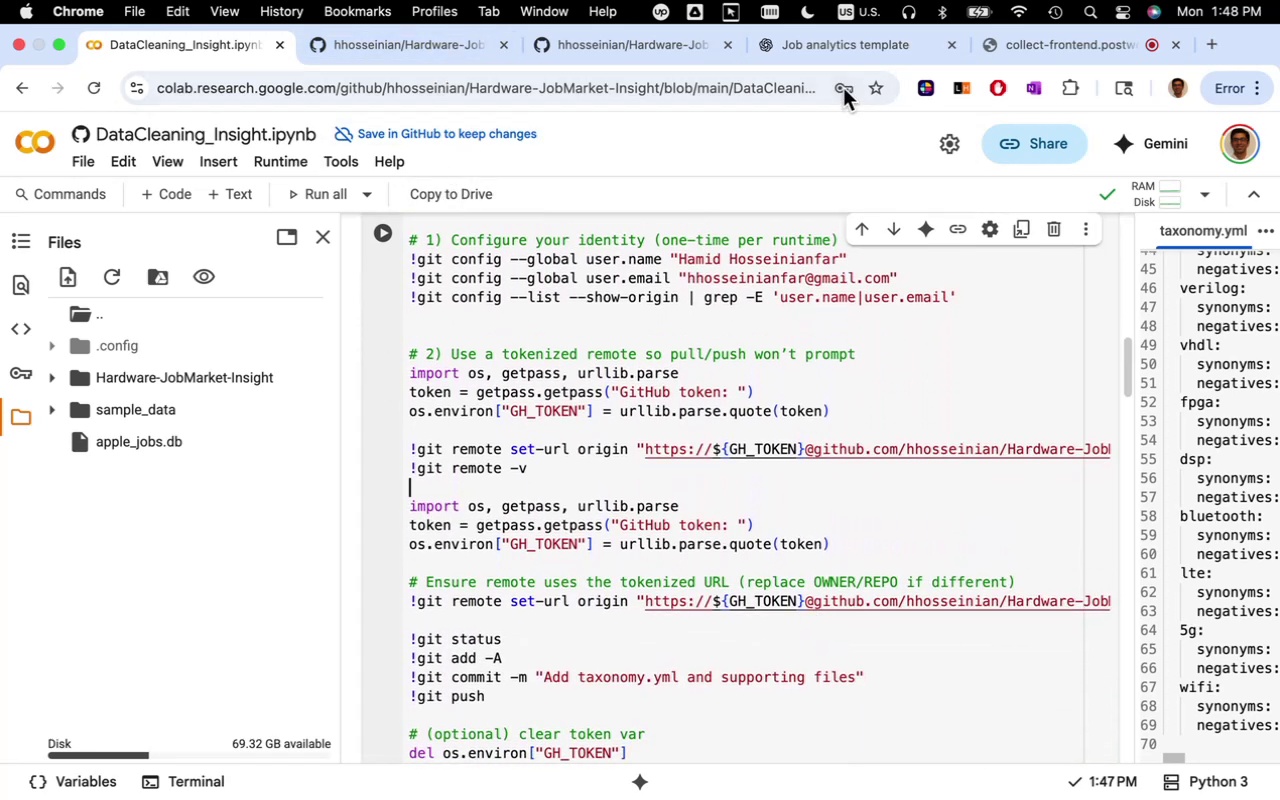 
left_click([835, 46])
 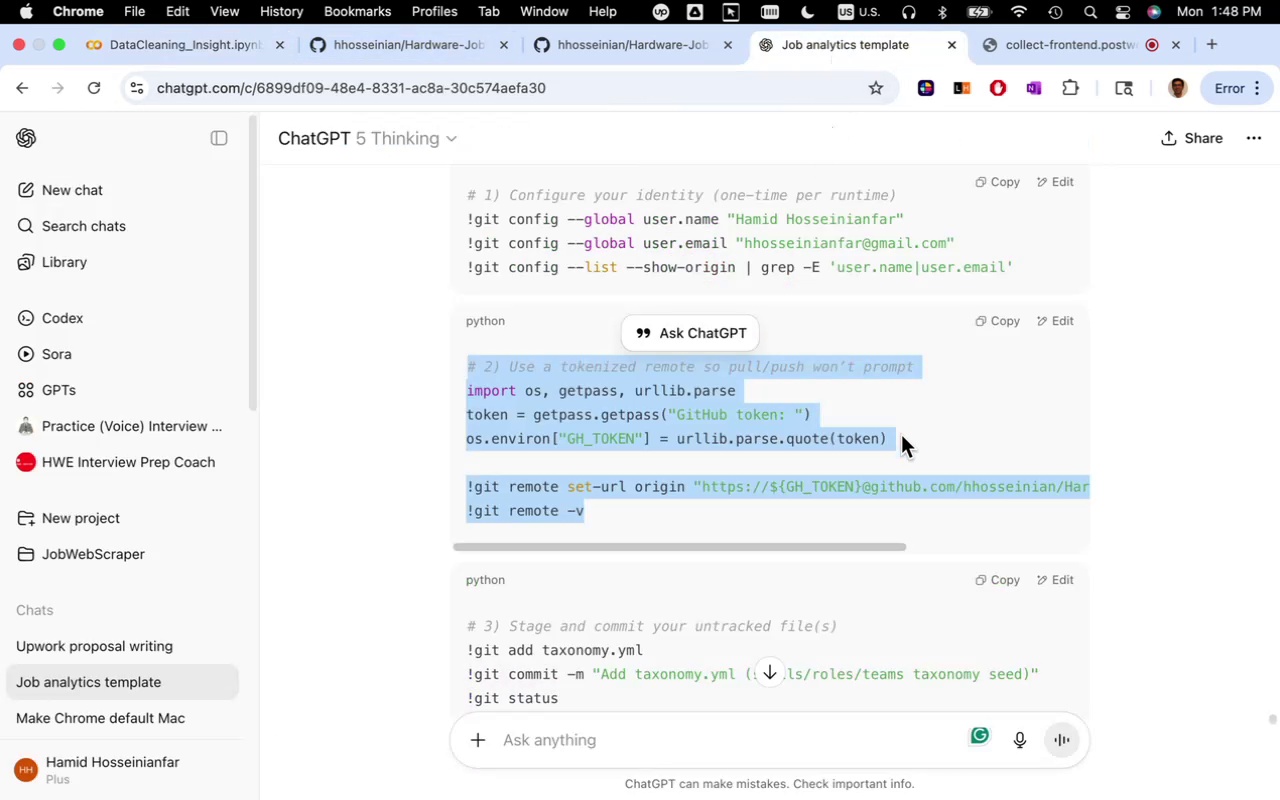 
scroll: coordinate [900, 444], scroll_direction: down, amount: 5.0
 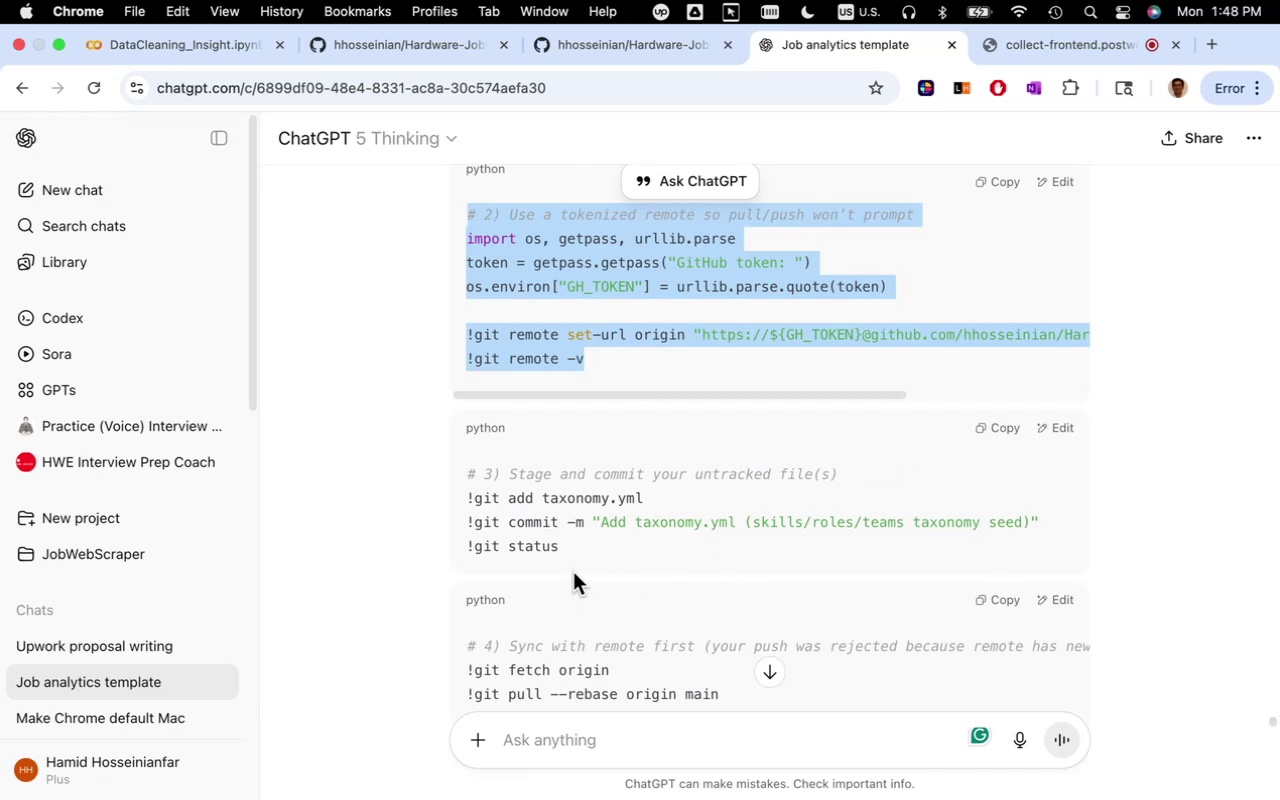 
wait(11.37)
 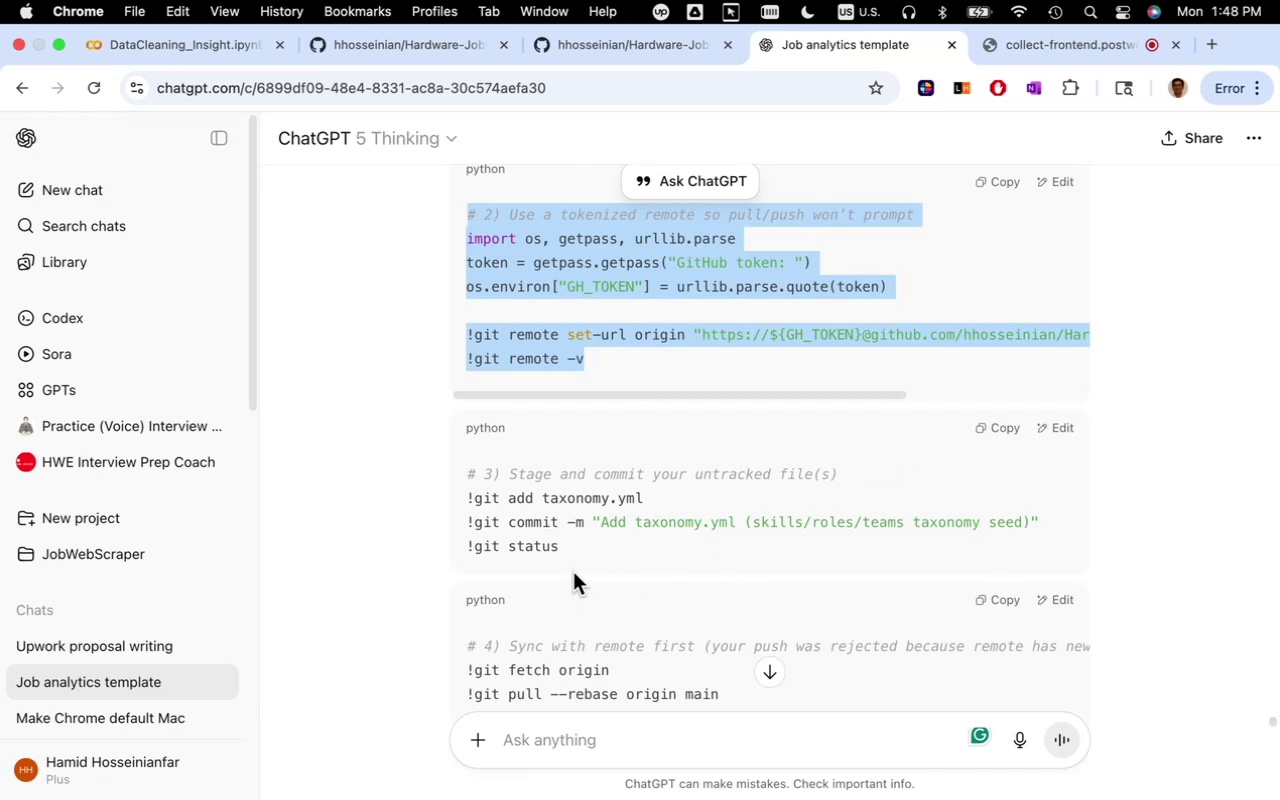 
left_click_drag(start_coordinate=[576, 549], to_coordinate=[468, 482])
 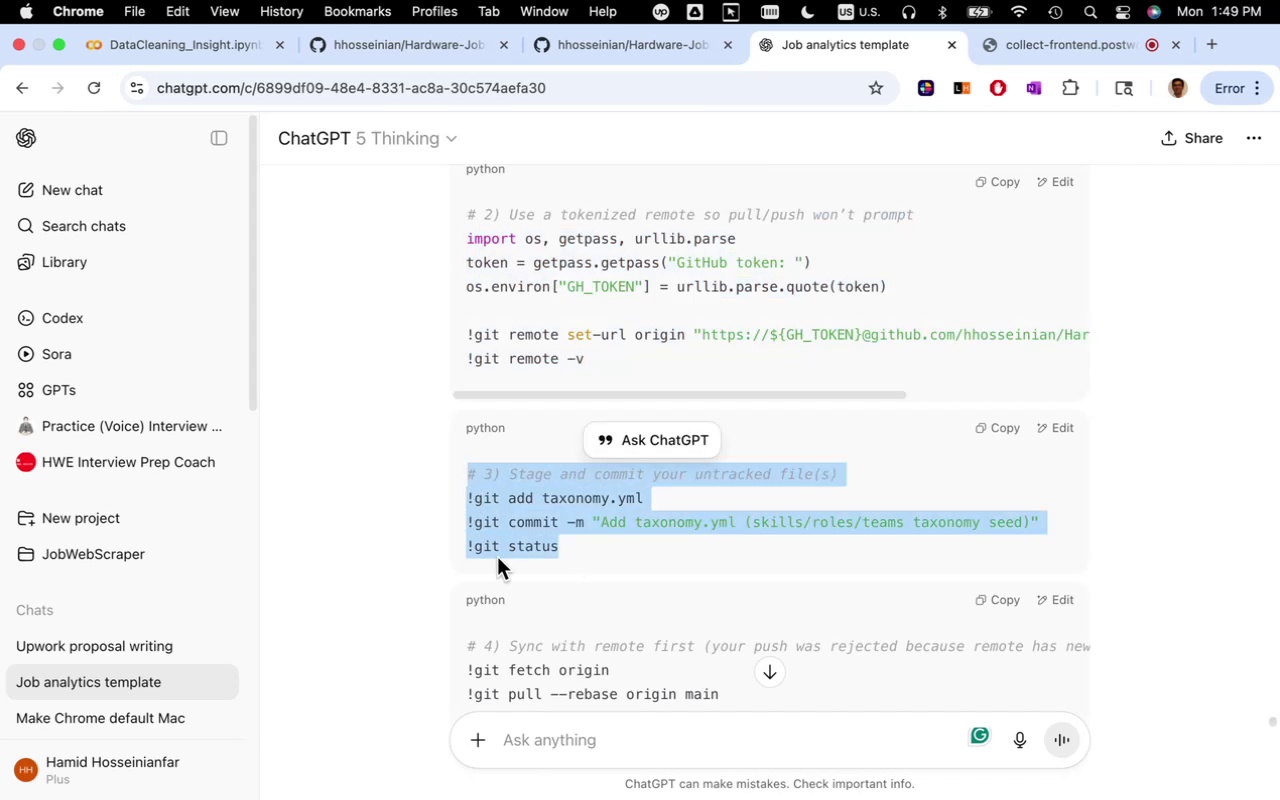 
key(Meta+CommandLeft)
 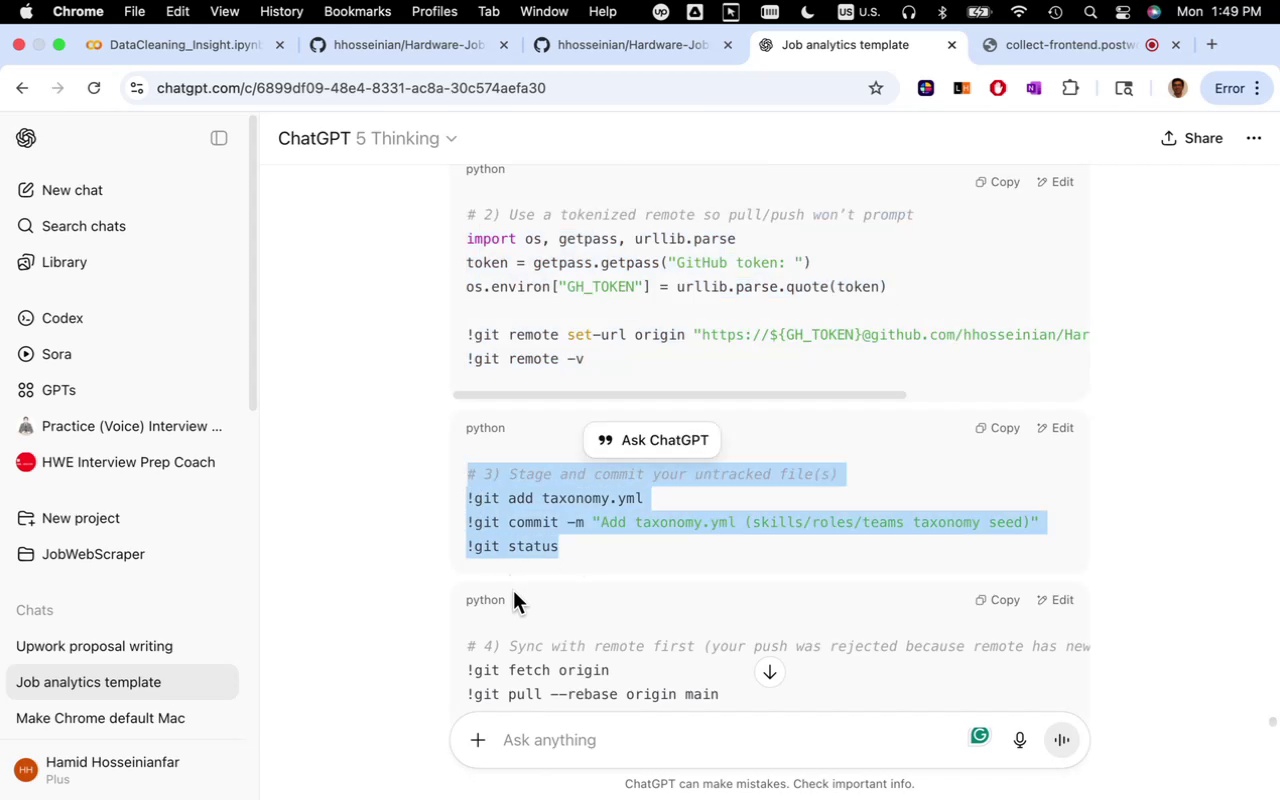 
key(Meta+C)
 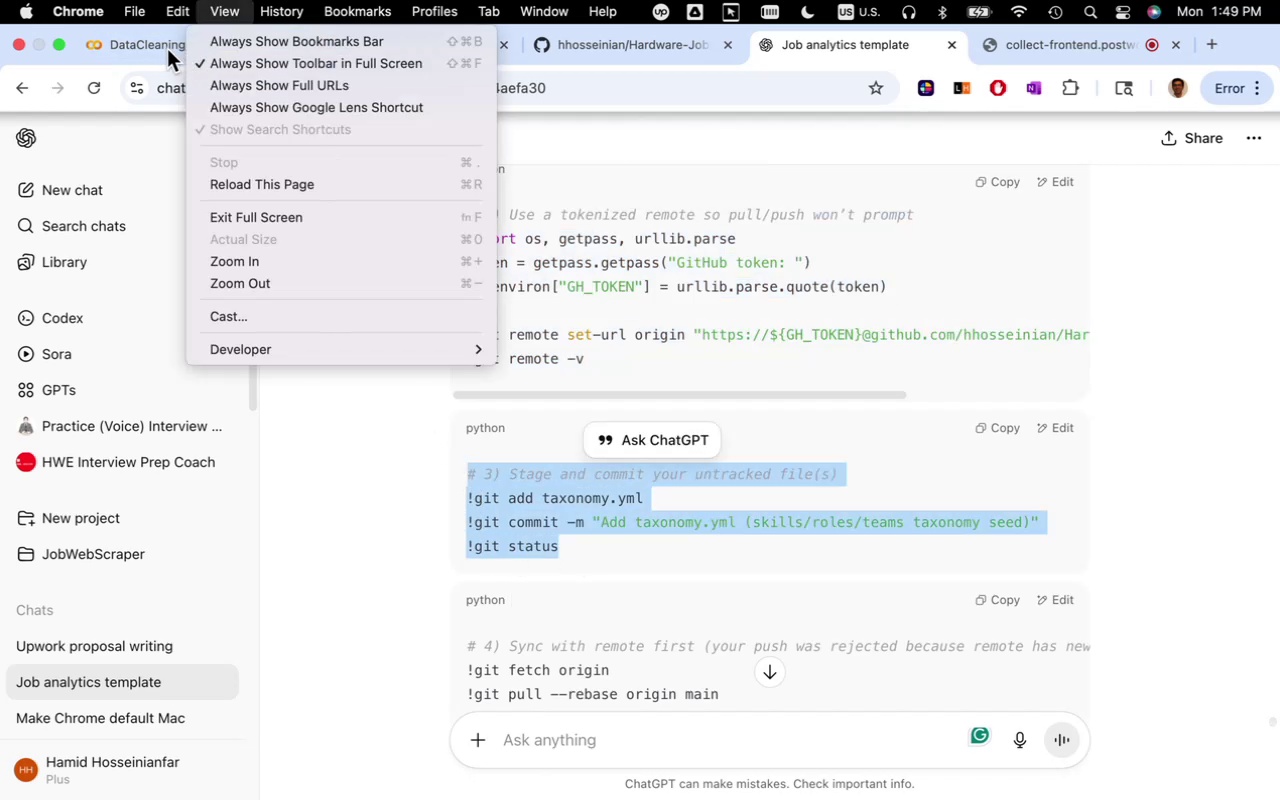 
double_click([167, 49])
 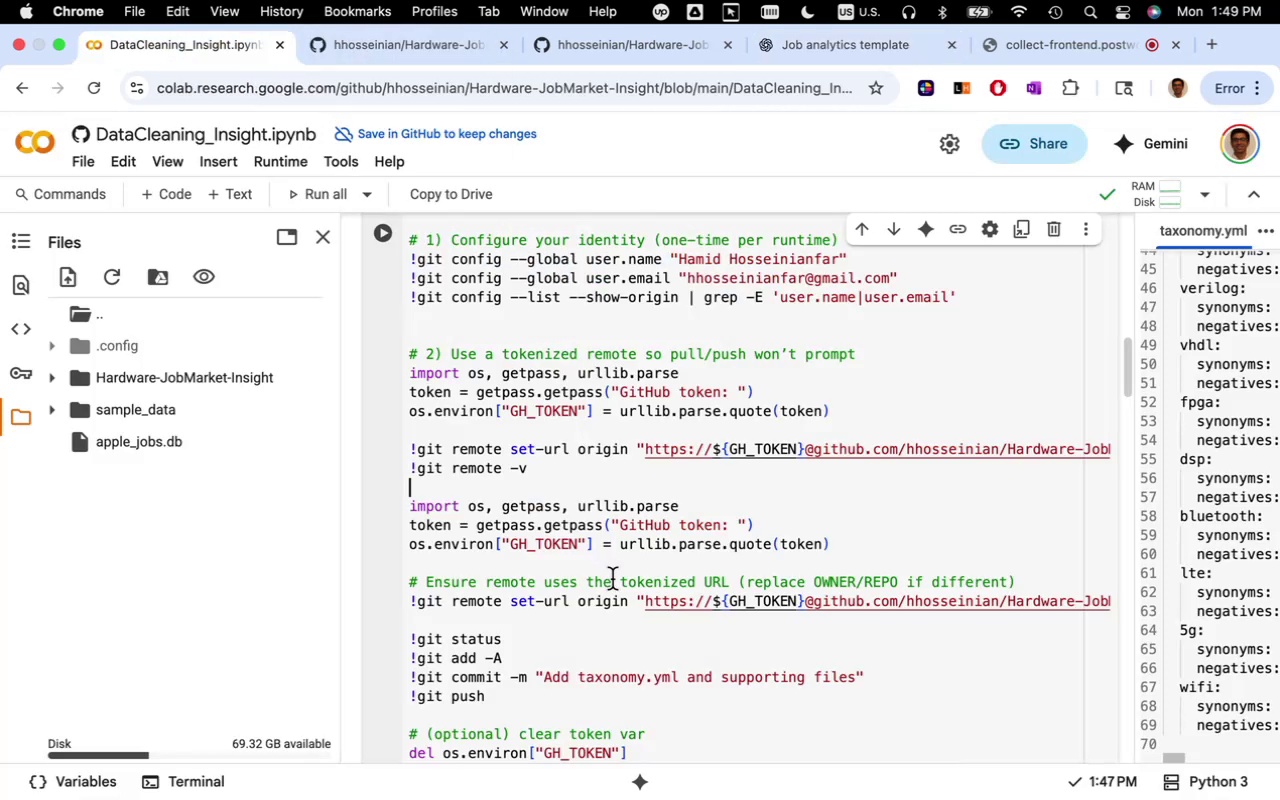 
key(Enter)
 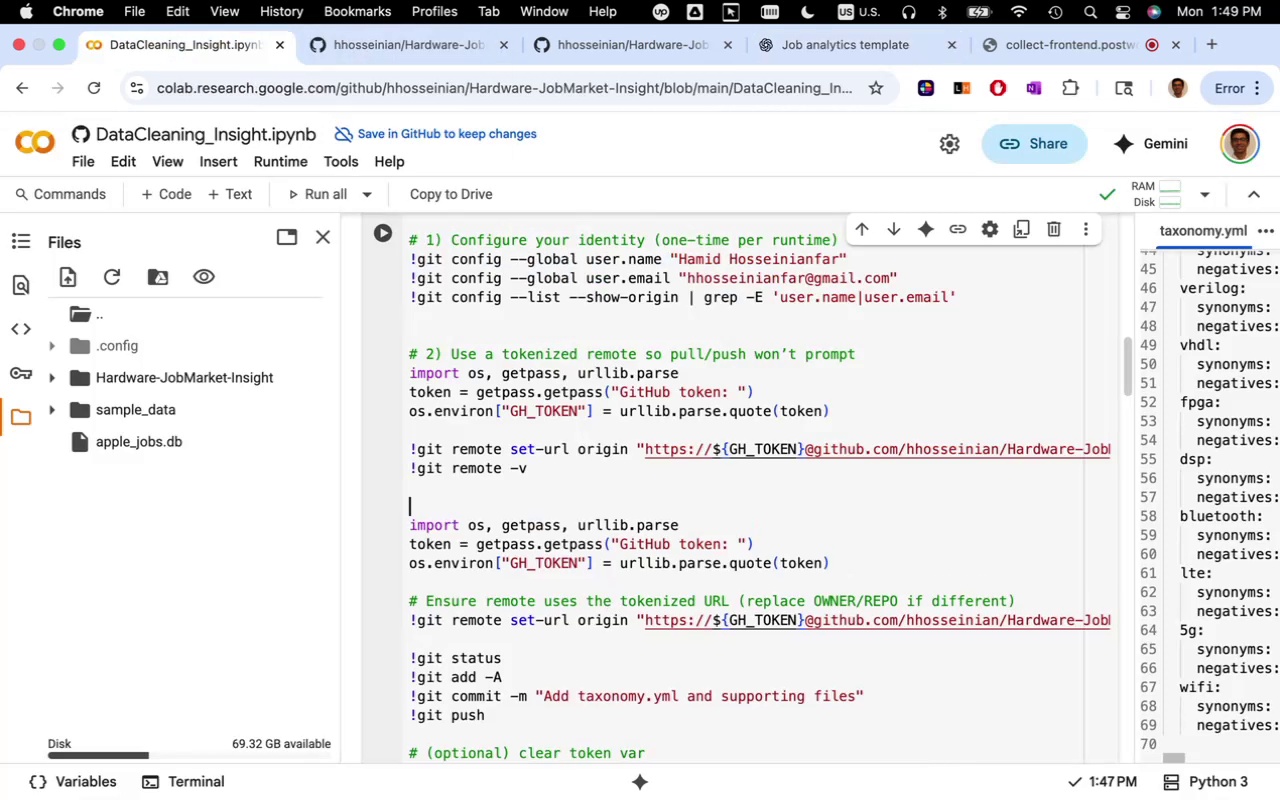 
key(Meta+V)
 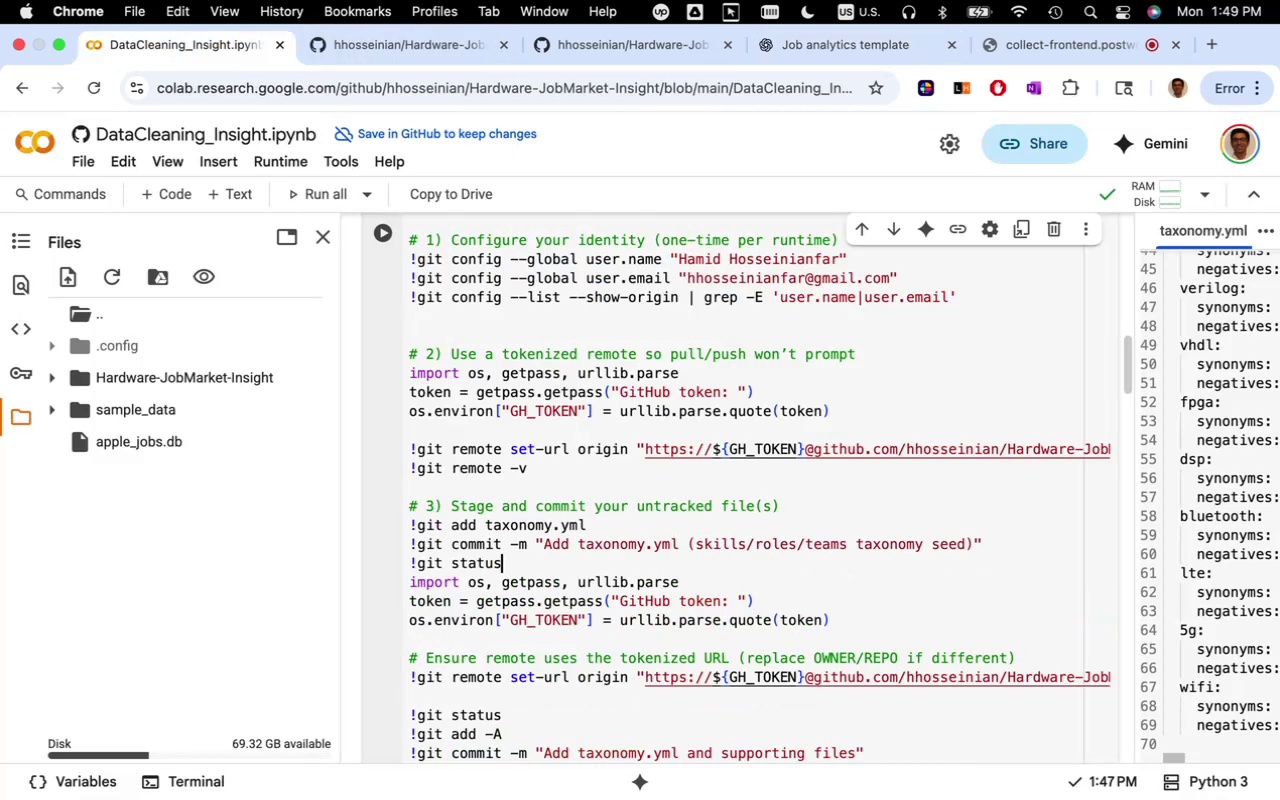 
key(Enter)
 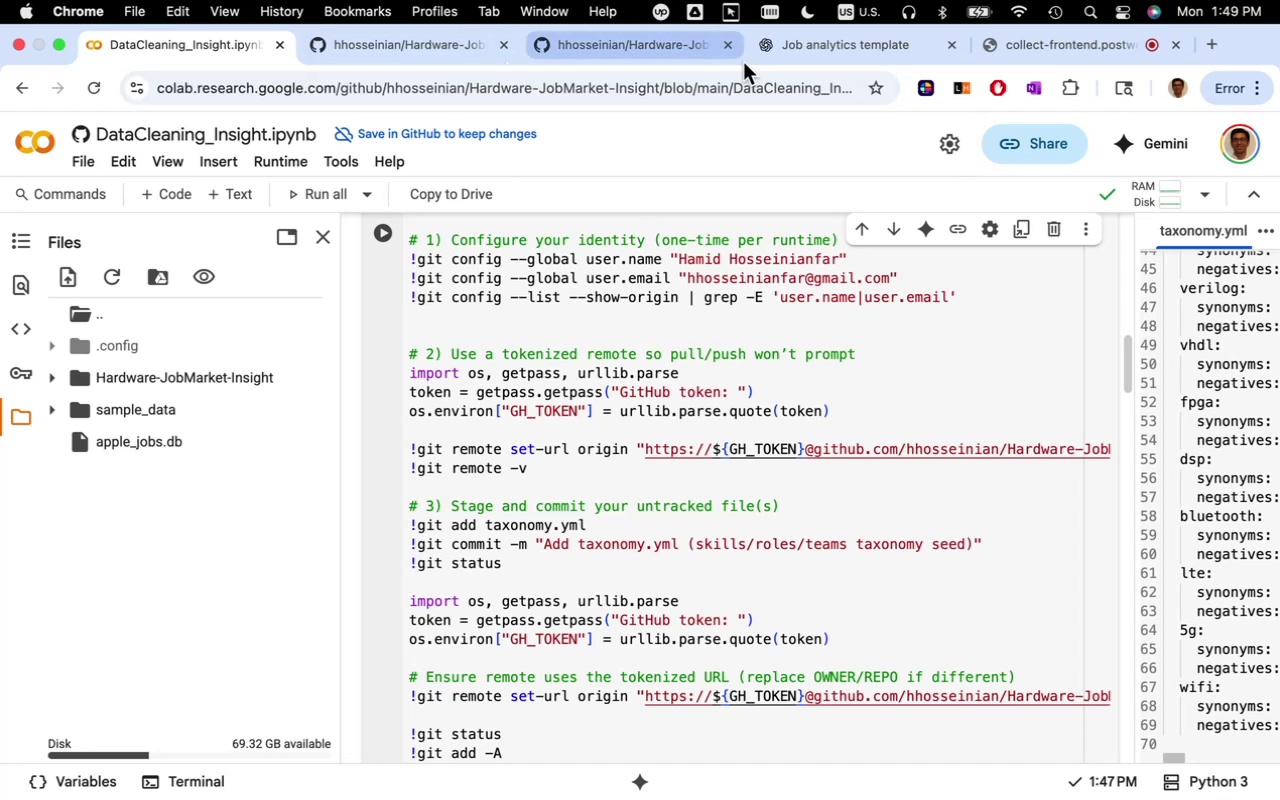 
left_click([809, 50])
 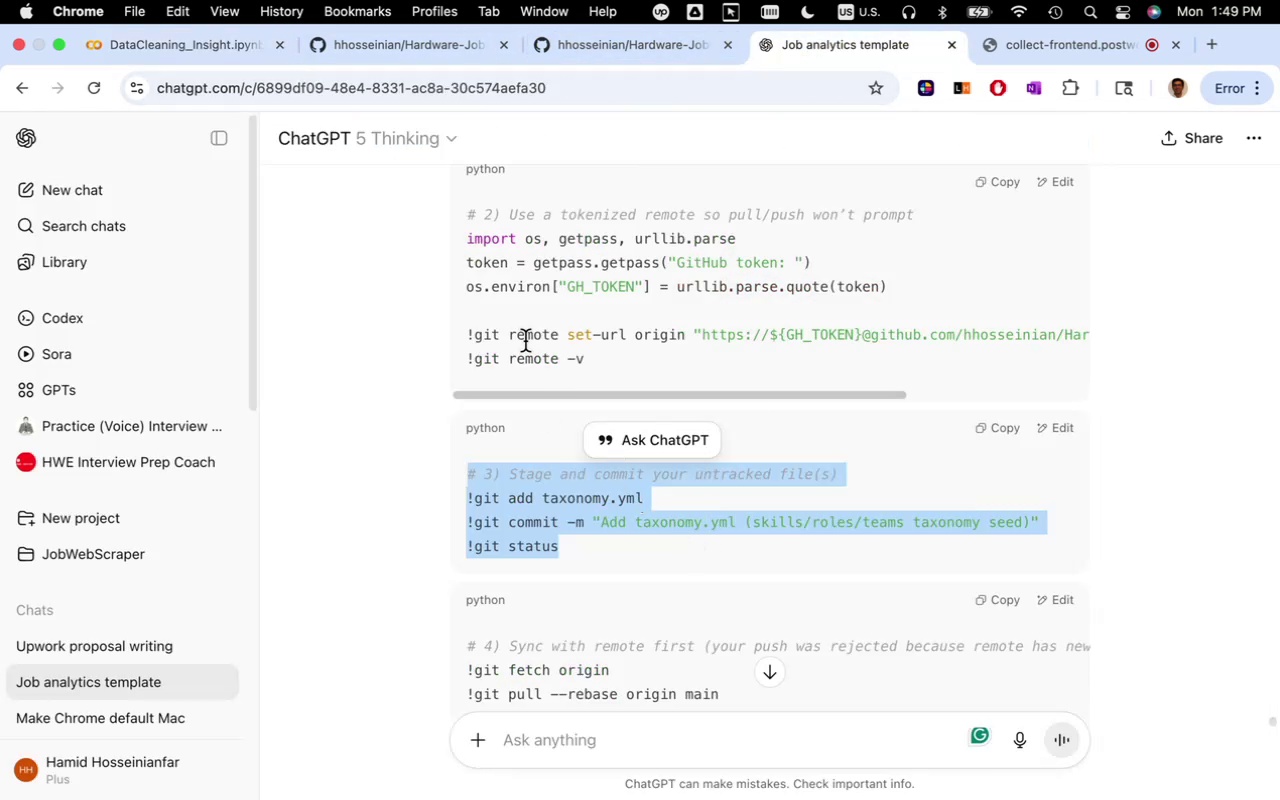 
wait(6.92)
 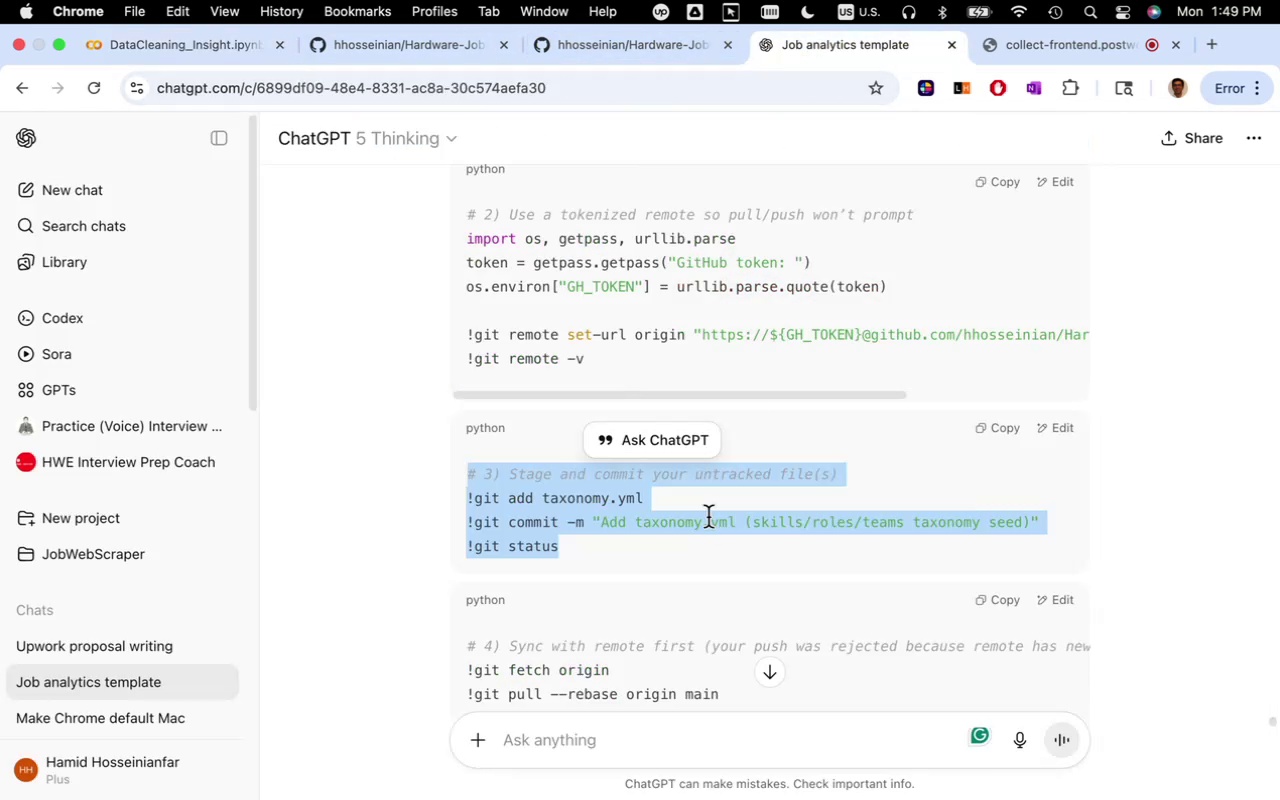 
scroll: coordinate [897, 632], scroll_direction: up, amount: 6.0
 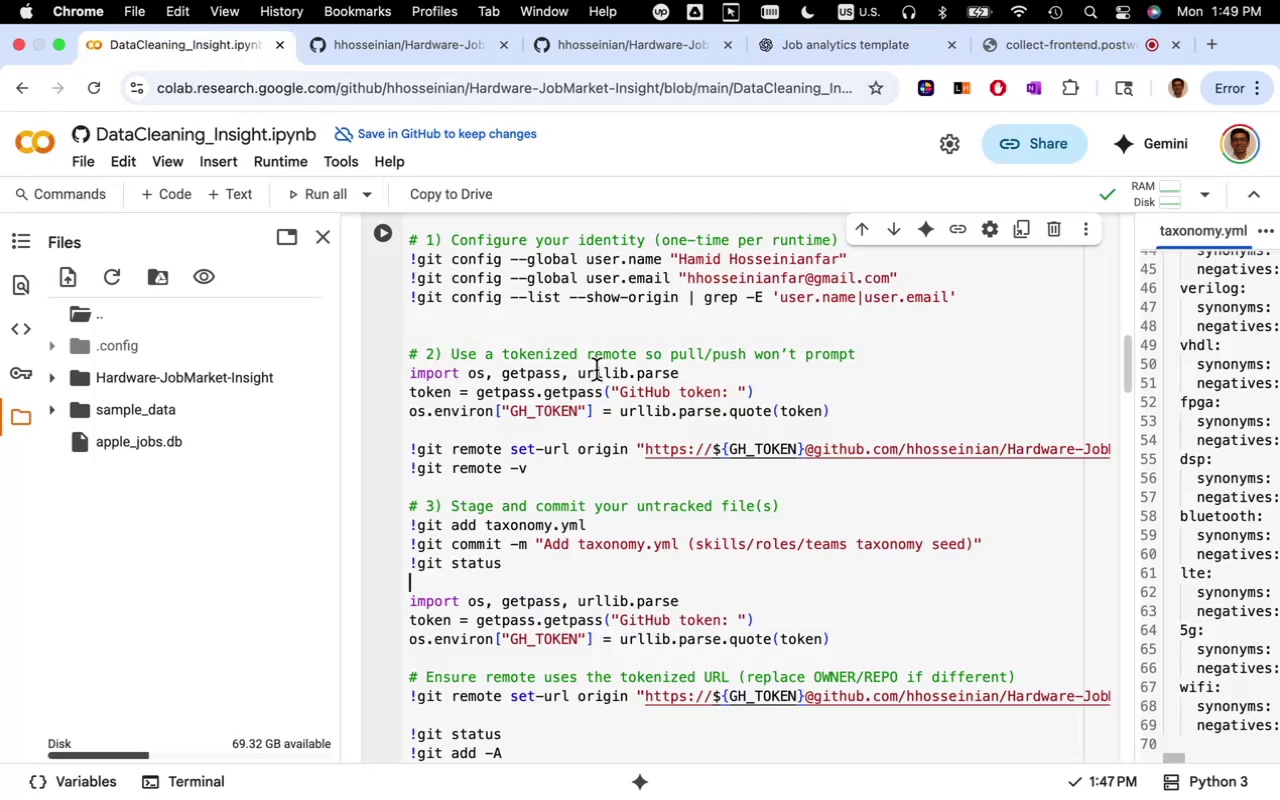 
scroll: coordinate [570, 523], scroll_direction: down, amount: 10.0
 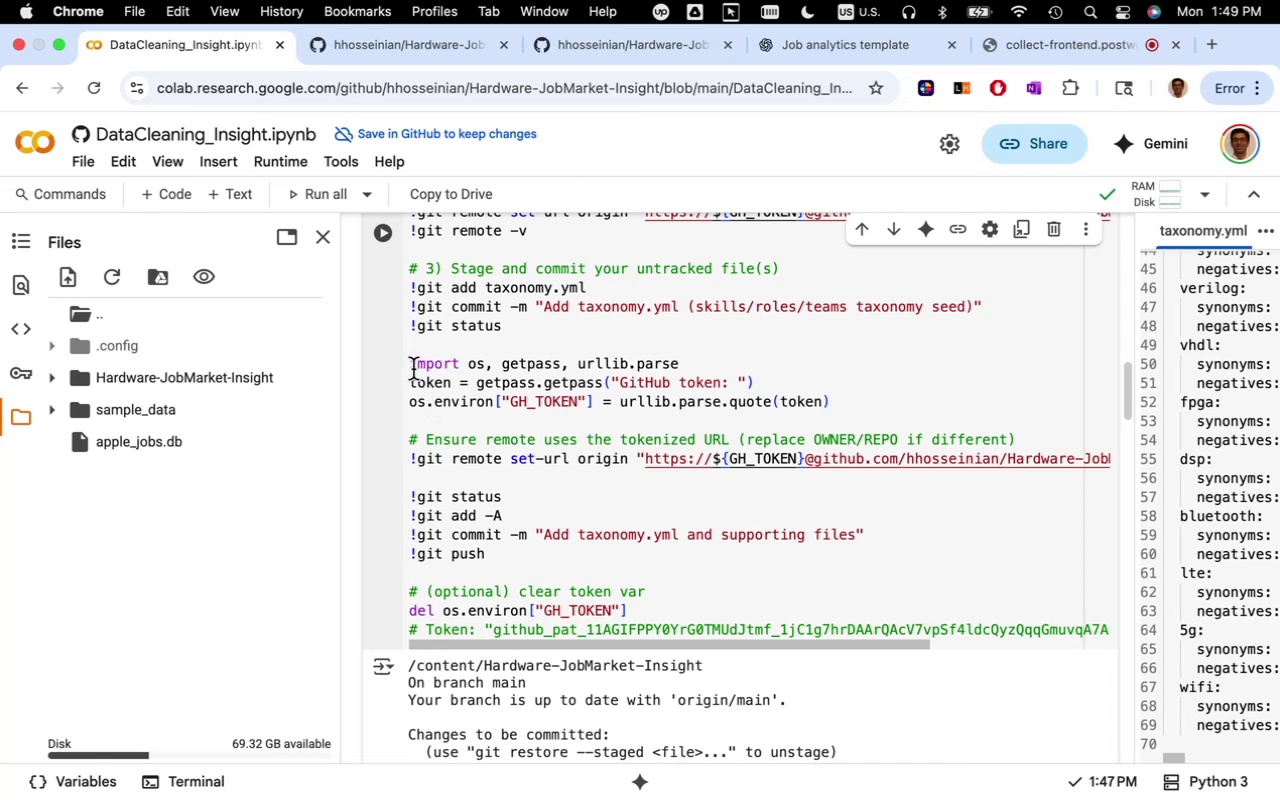 
left_click_drag(start_coordinate=[411, 365], to_coordinate=[619, 568])
 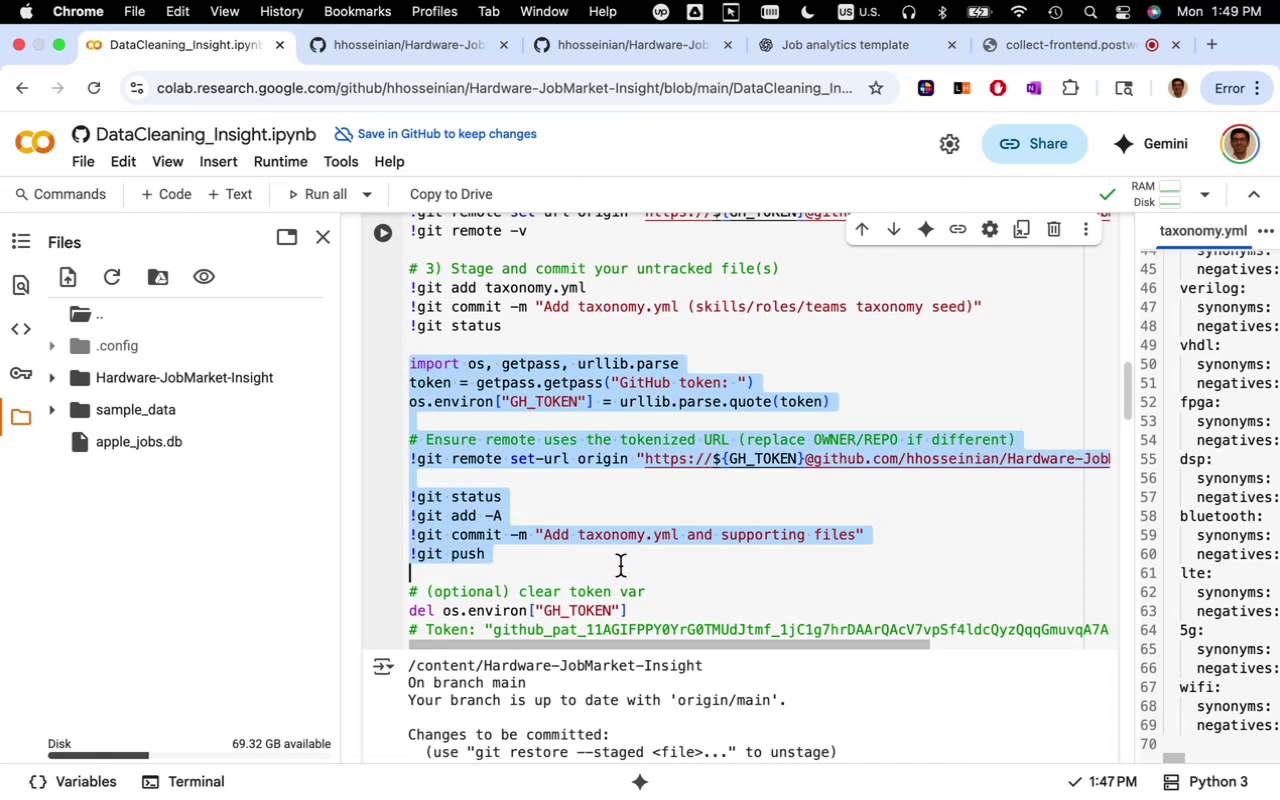 
key(Backspace)
 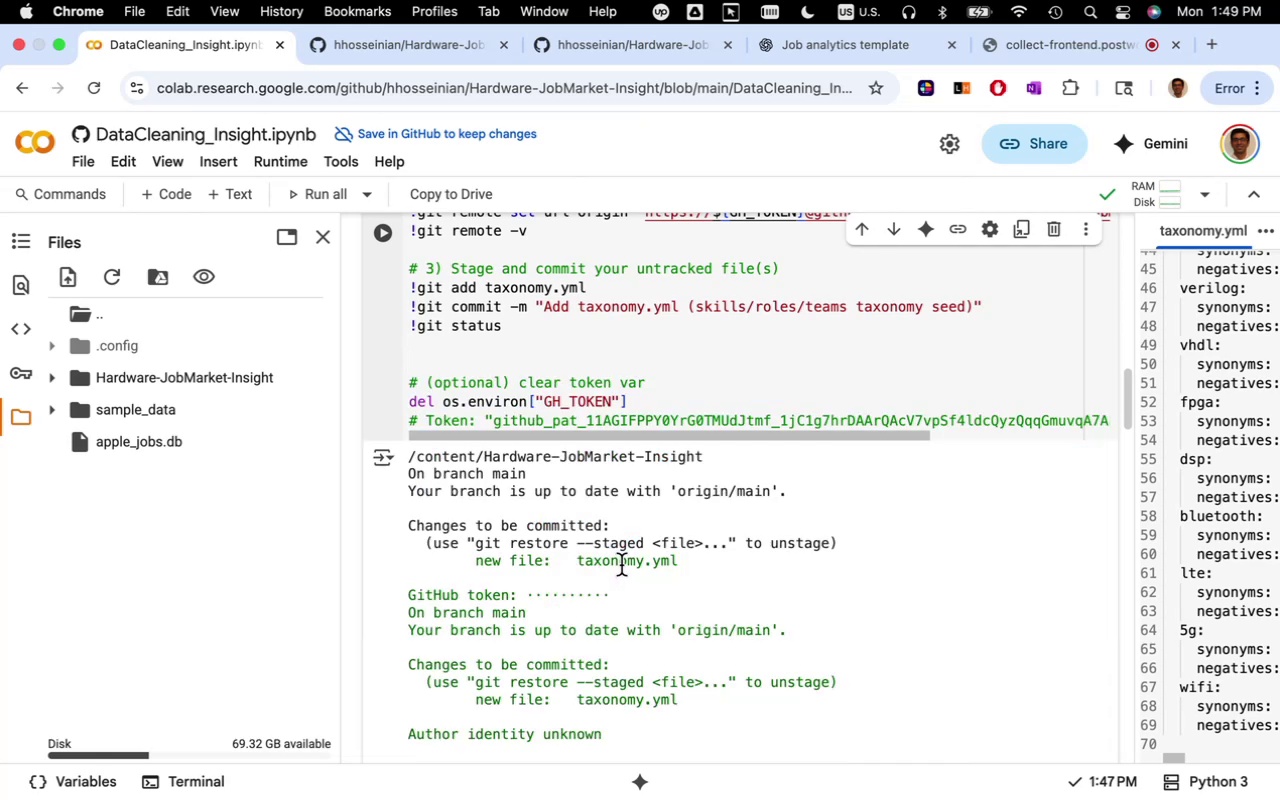 
key(Backspace)
 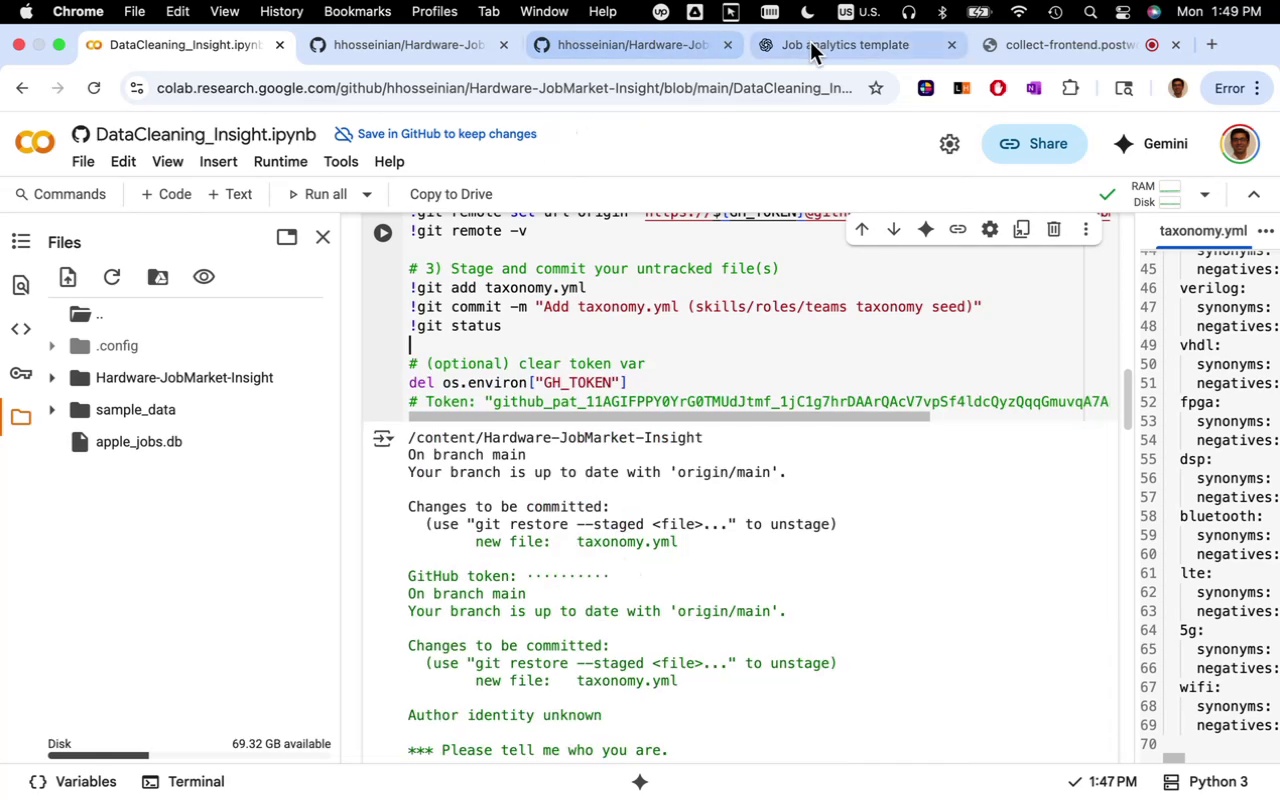 
left_click([828, 49])
 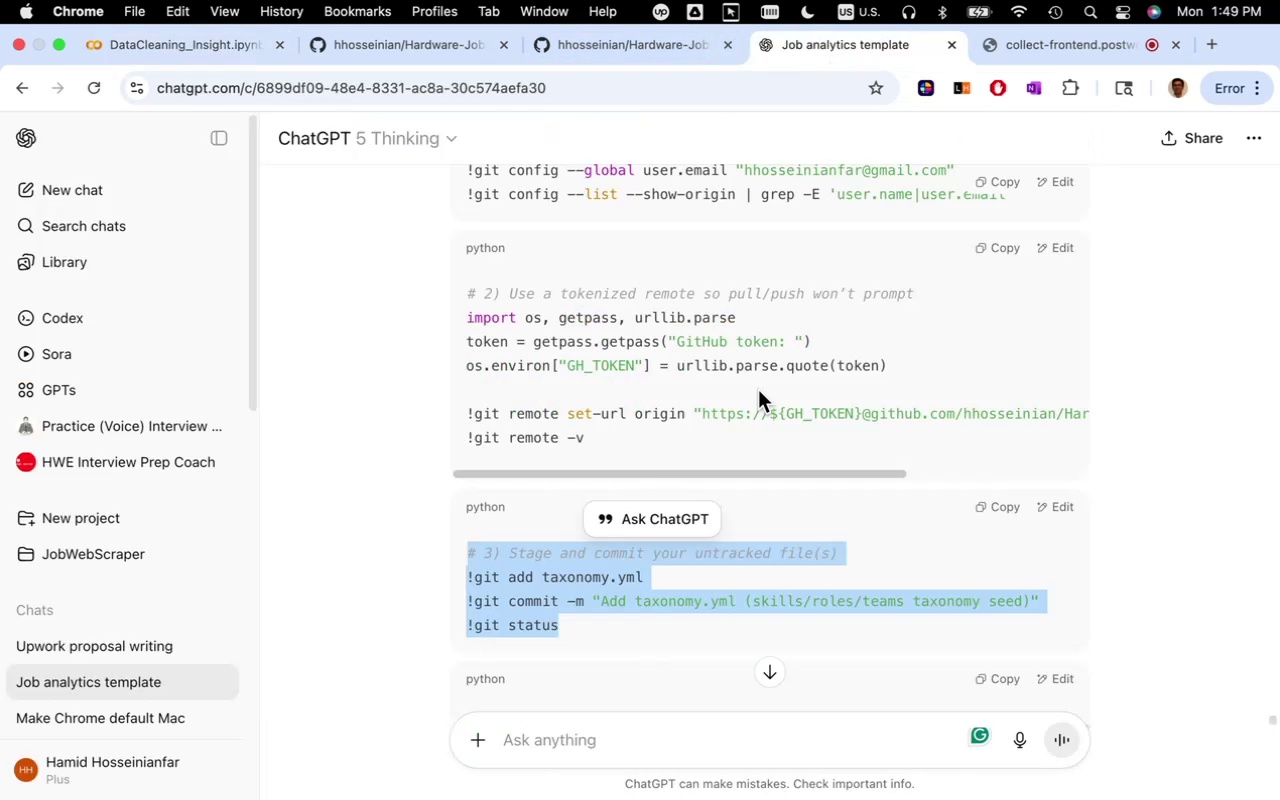 
scroll: coordinate [798, 482], scroll_direction: down, amount: 12.0
 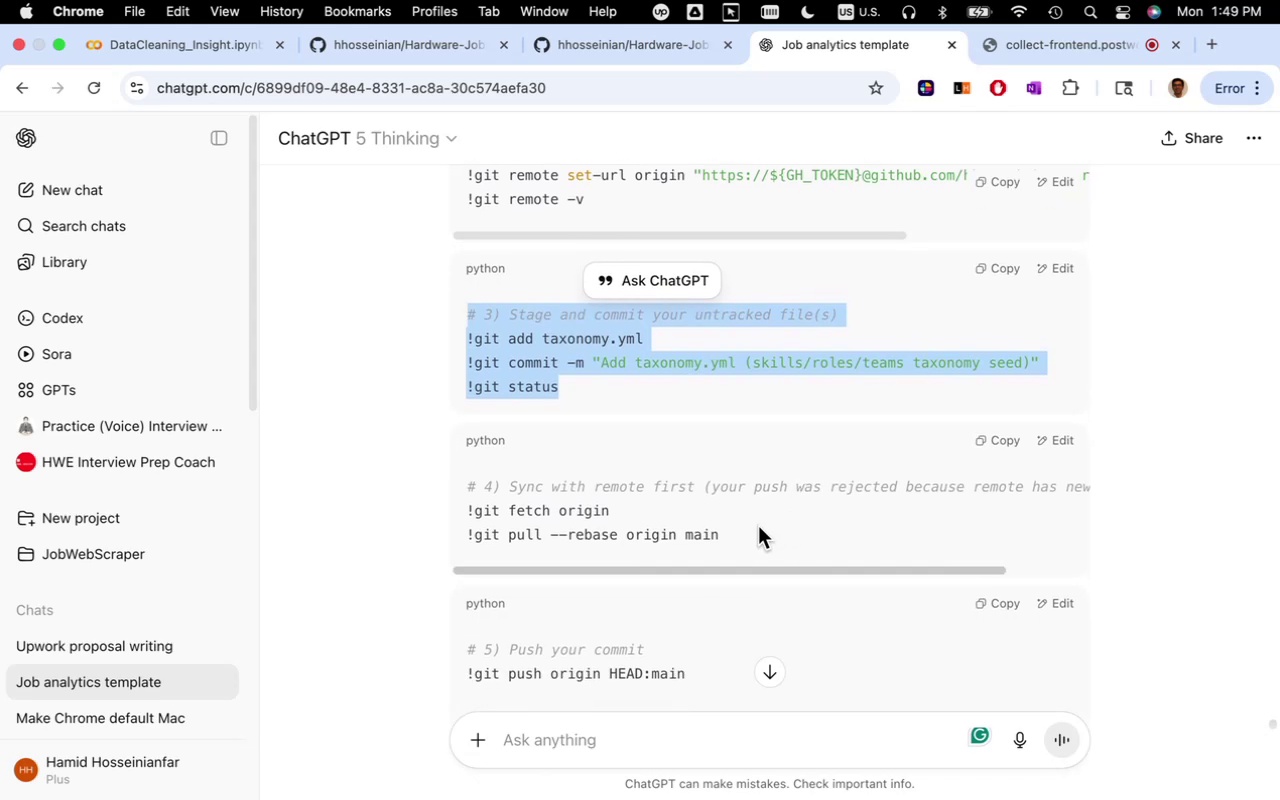 
left_click_drag(start_coordinate=[748, 533], to_coordinate=[445, 465])
 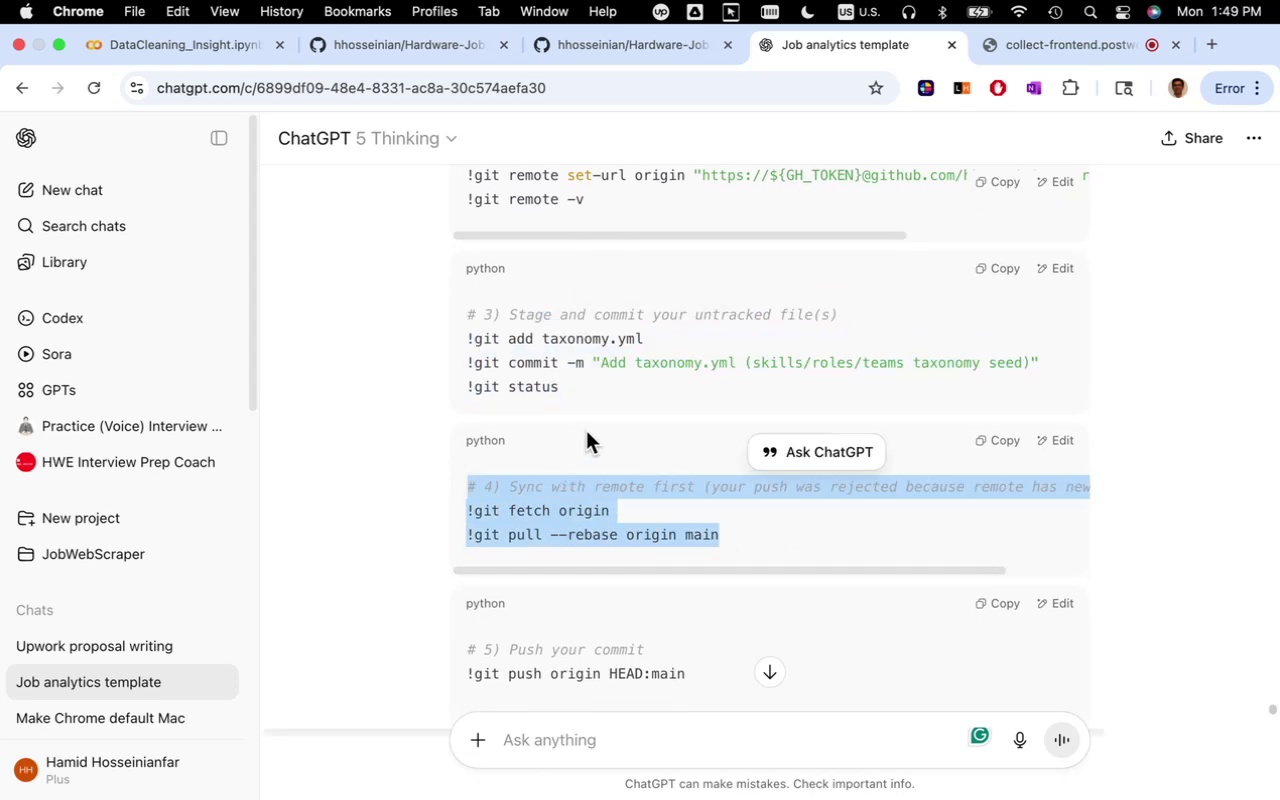 
key(Meta+CommandLeft)
 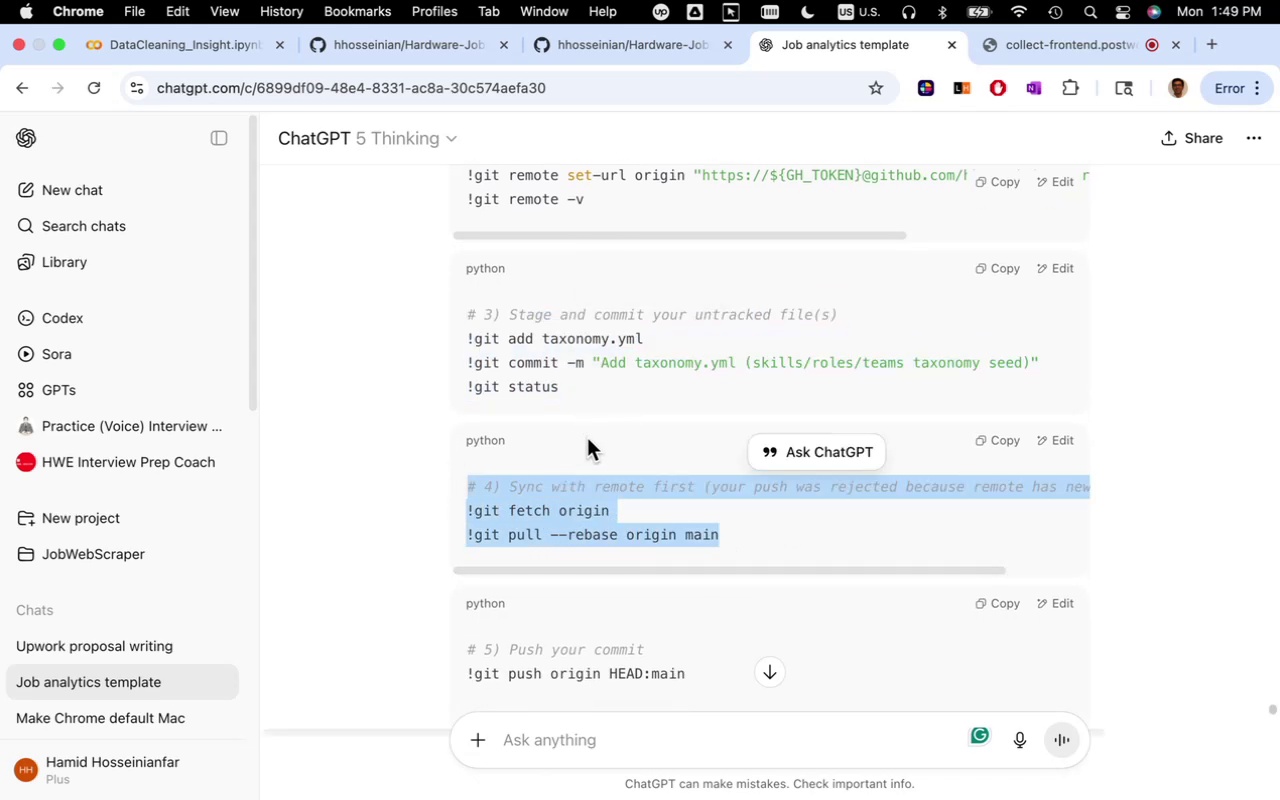 
key(Meta+C)
 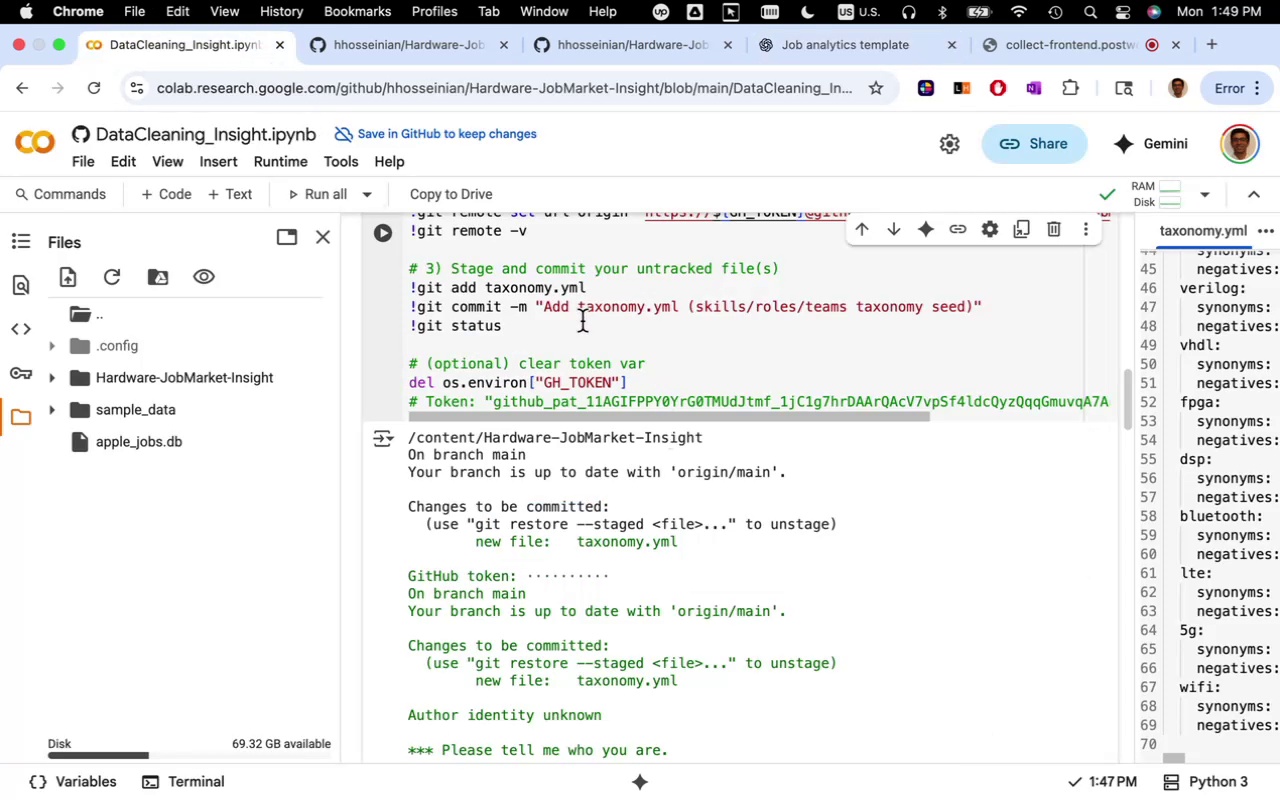 
key(Enter)
 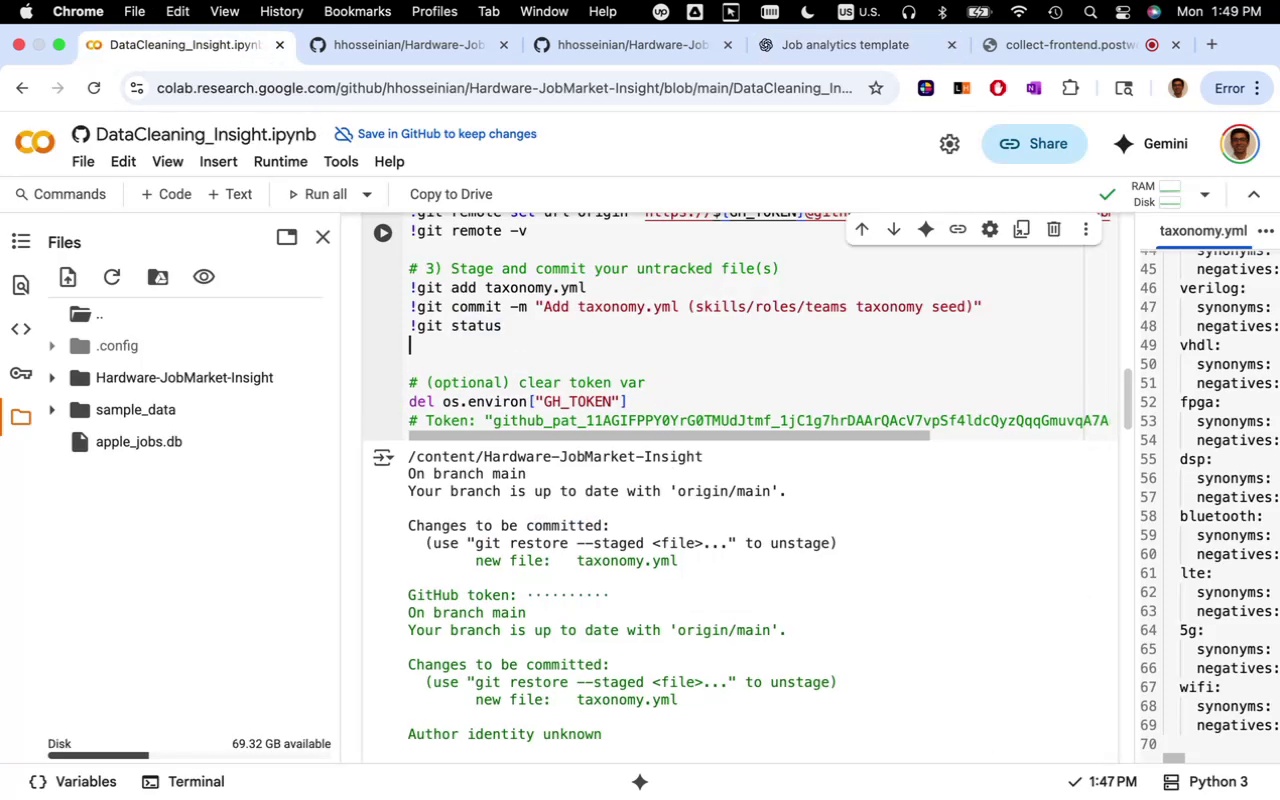 
key(Enter)
 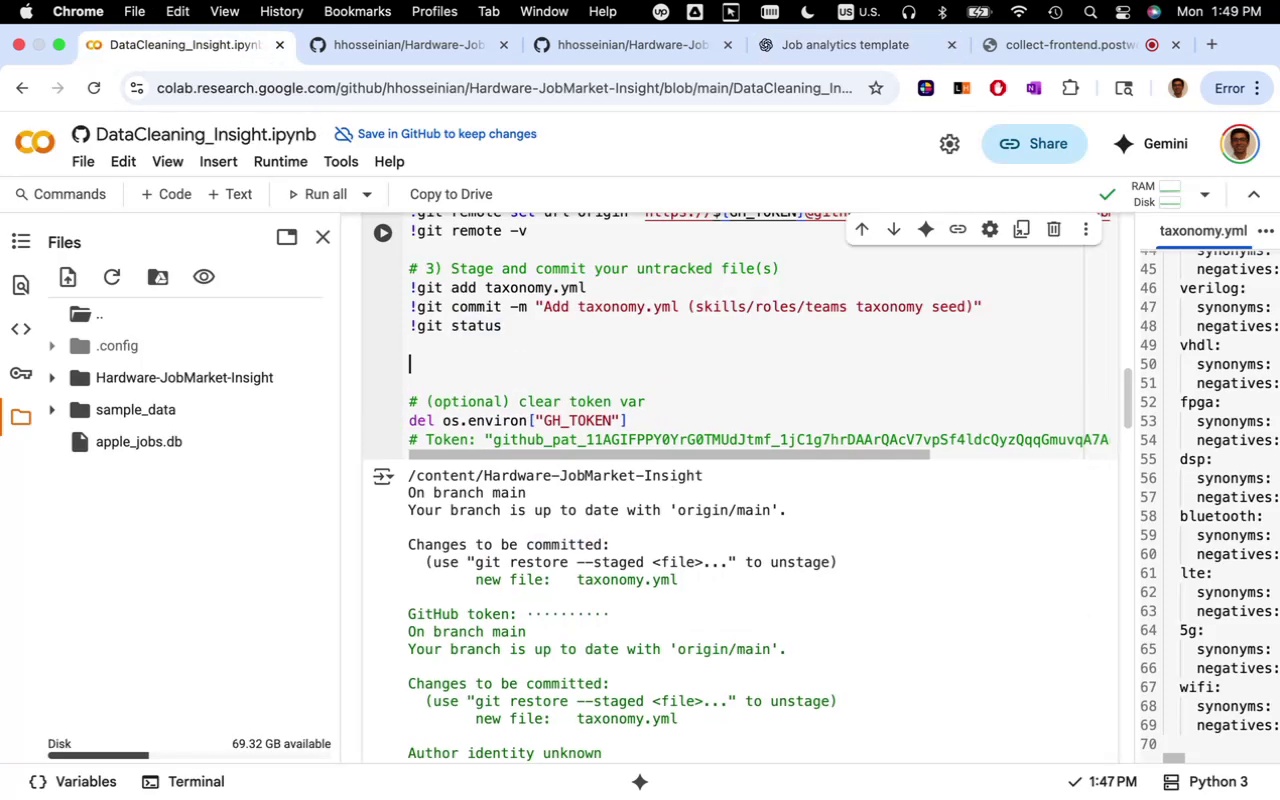 
key(Meta+CommandLeft)
 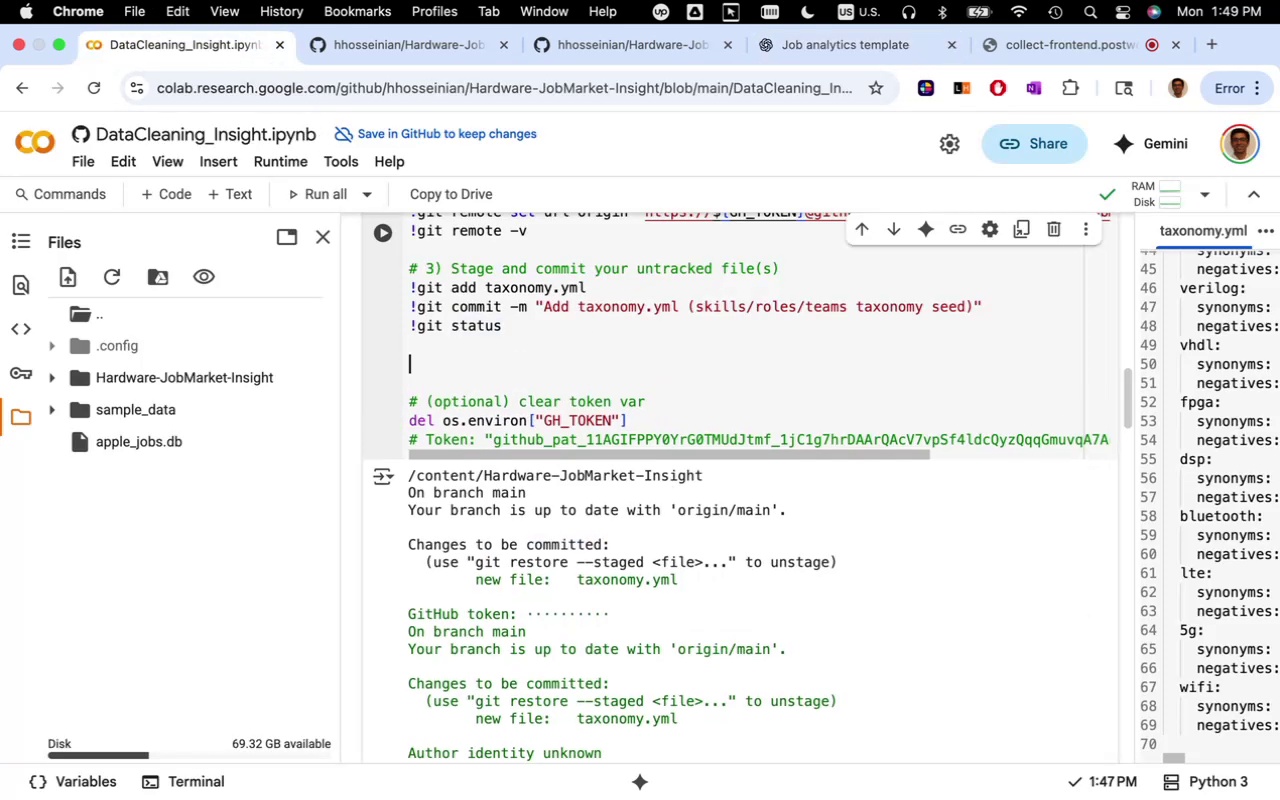 
key(Meta+V)
 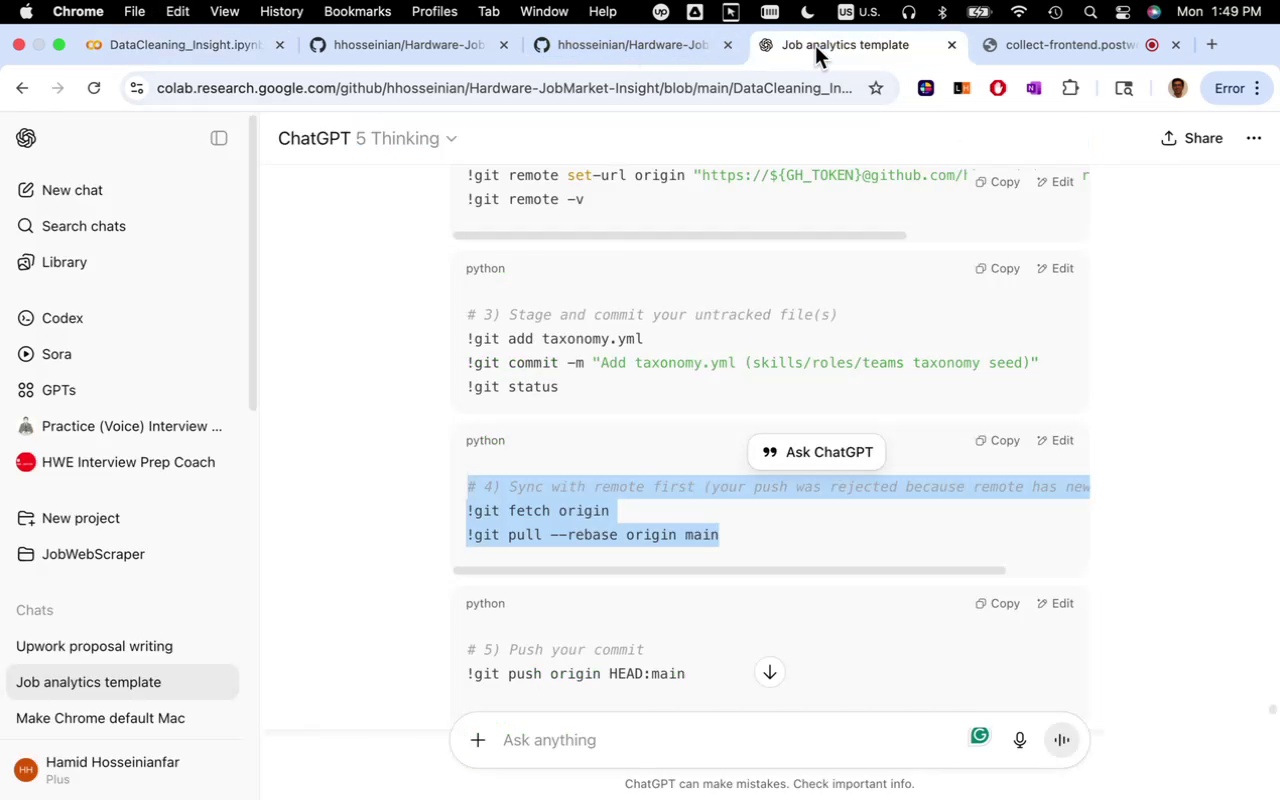 
scroll: coordinate [749, 494], scroll_direction: down, amount: 13.0
 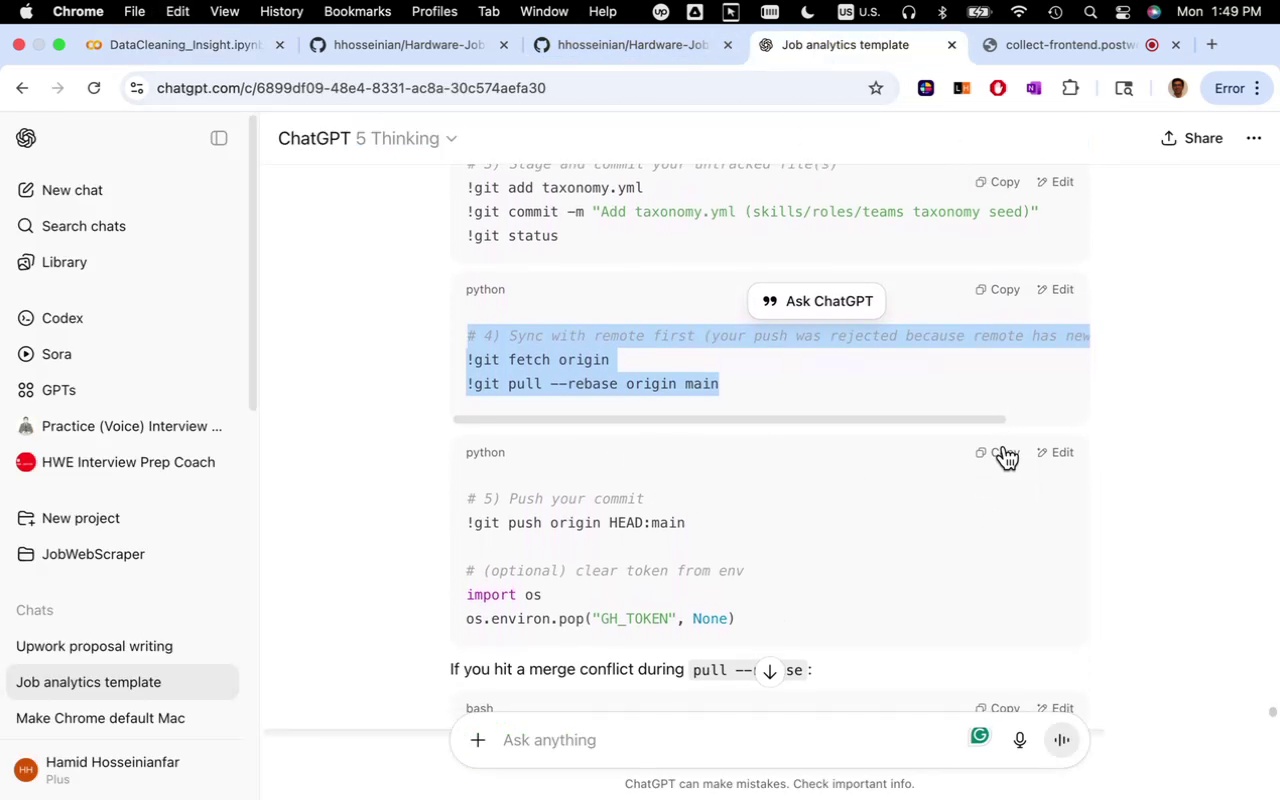 
left_click([1003, 449])
 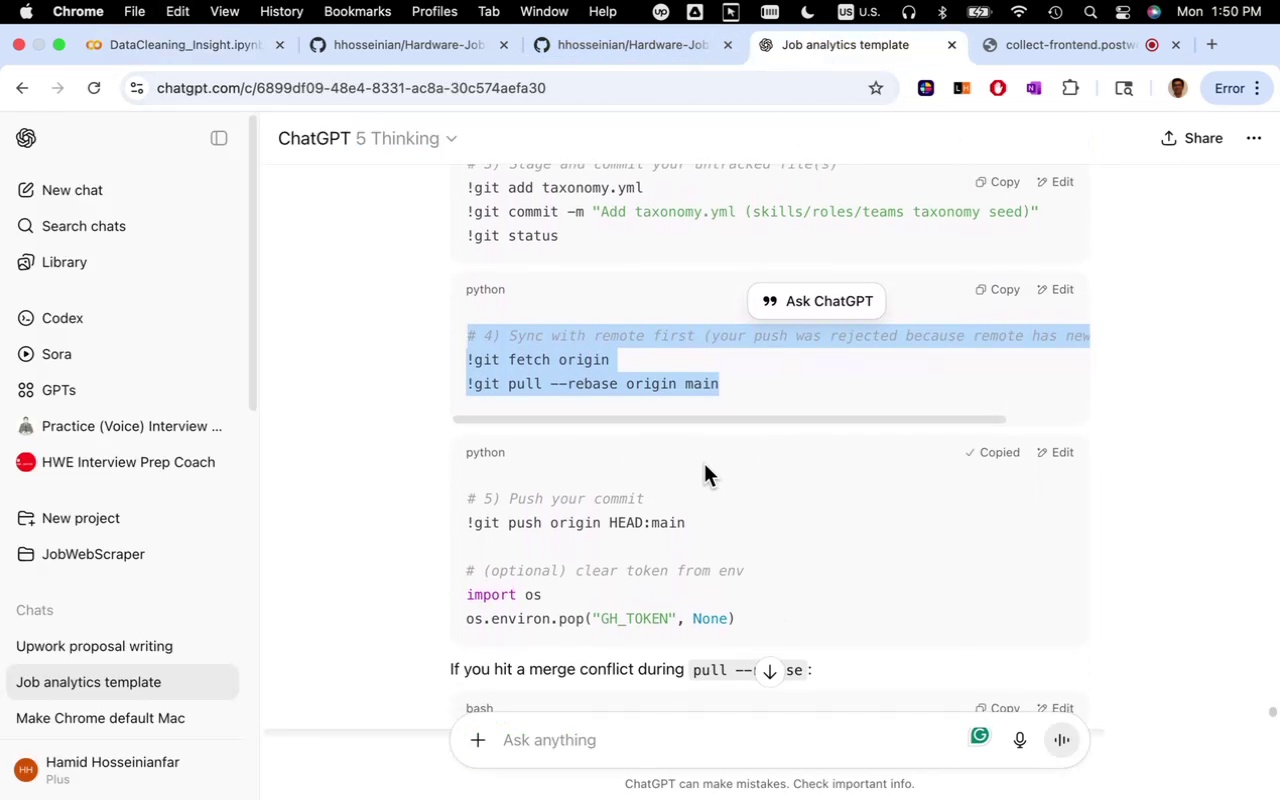 
scroll: coordinate [705, 463], scroll_direction: down, amount: 8.0
 